 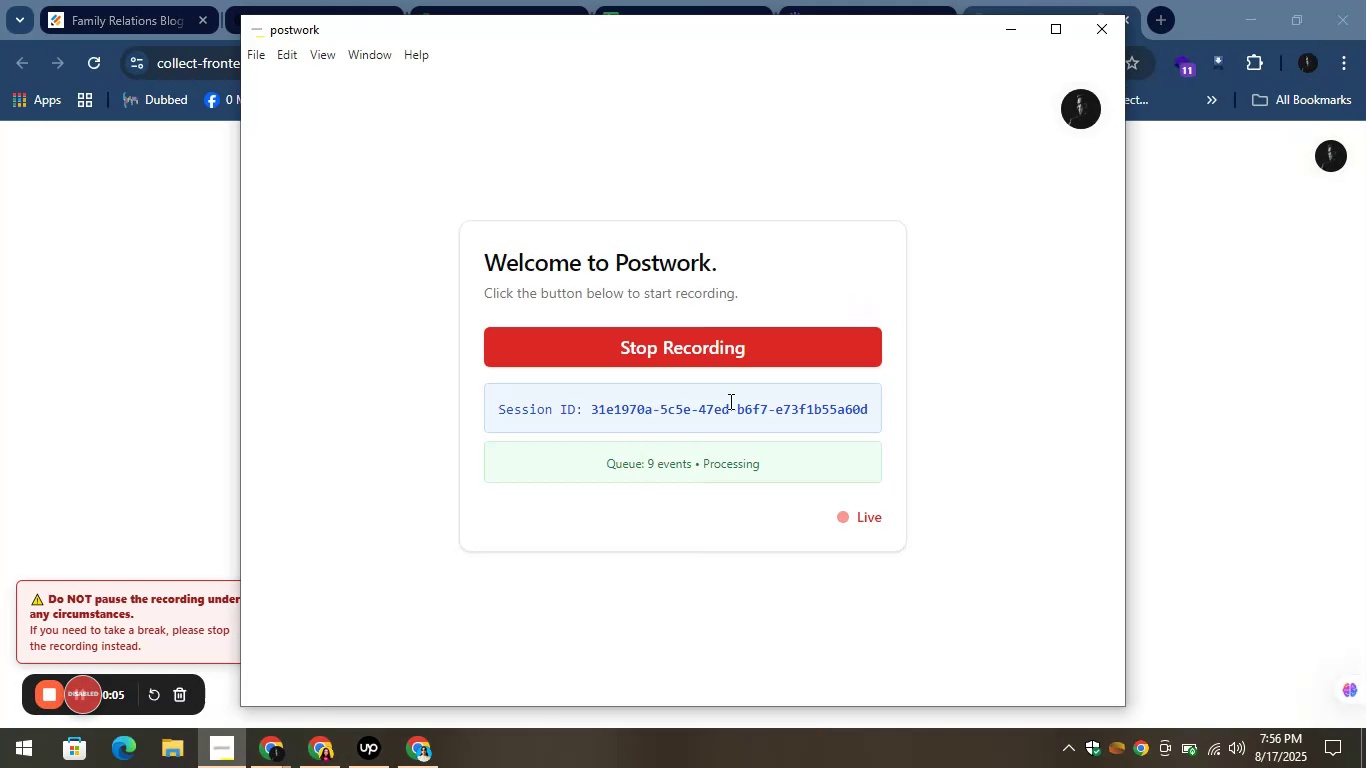 
left_click([1018, 32])
 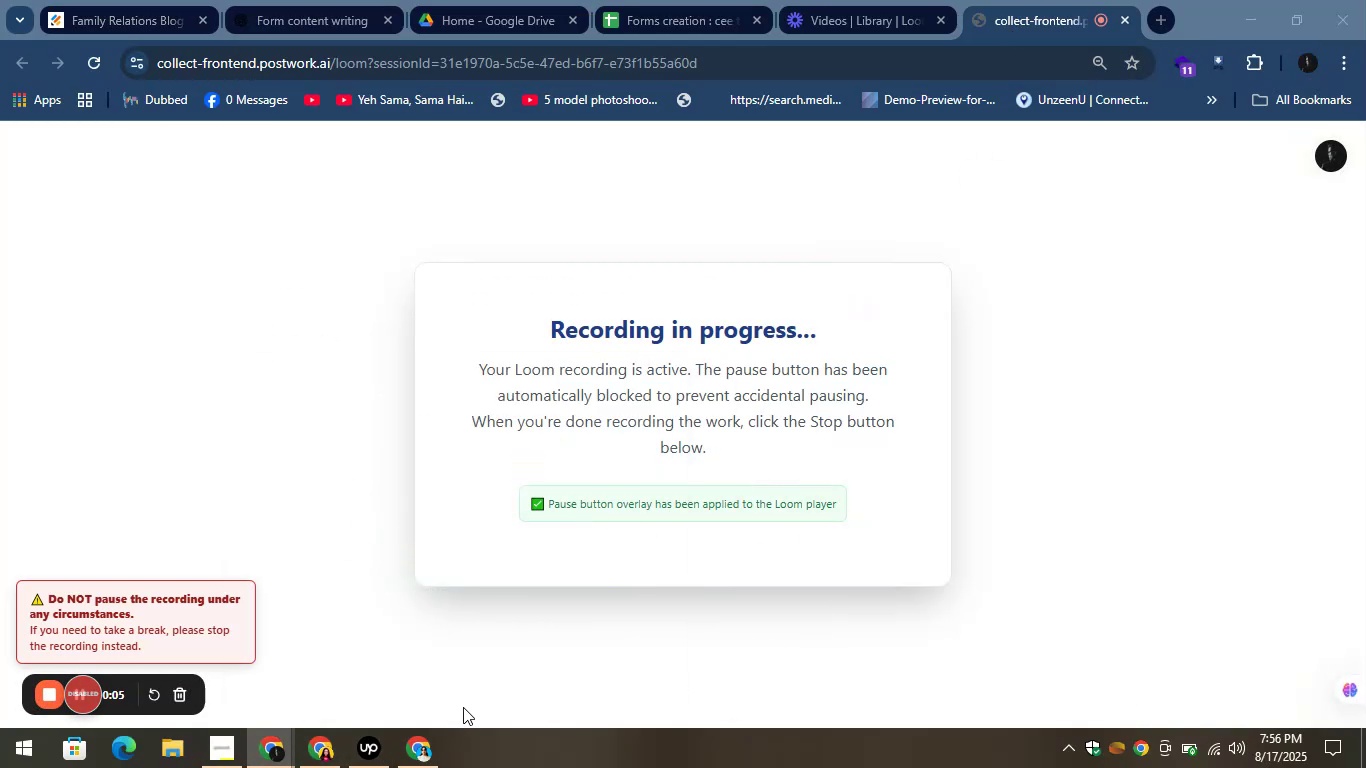 
left_click([367, 745])
 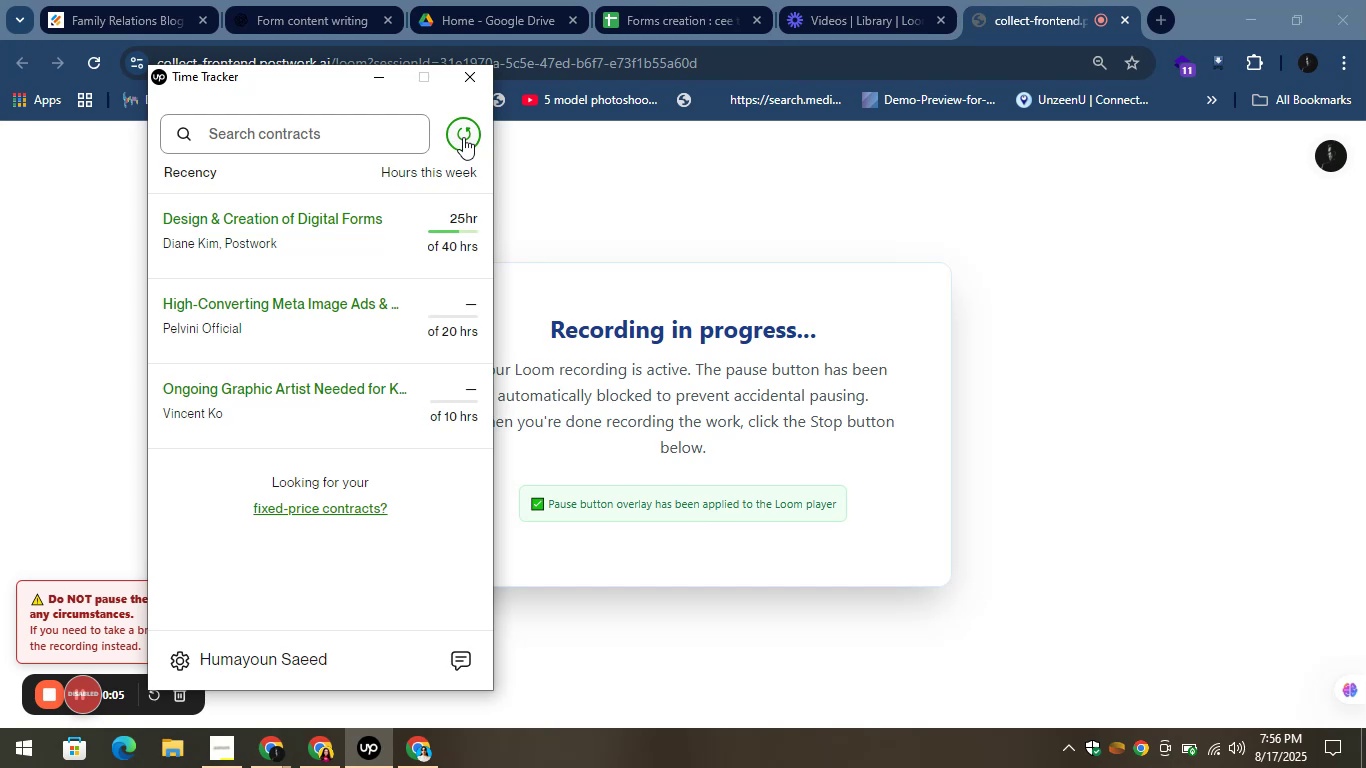 
left_click([464, 128])
 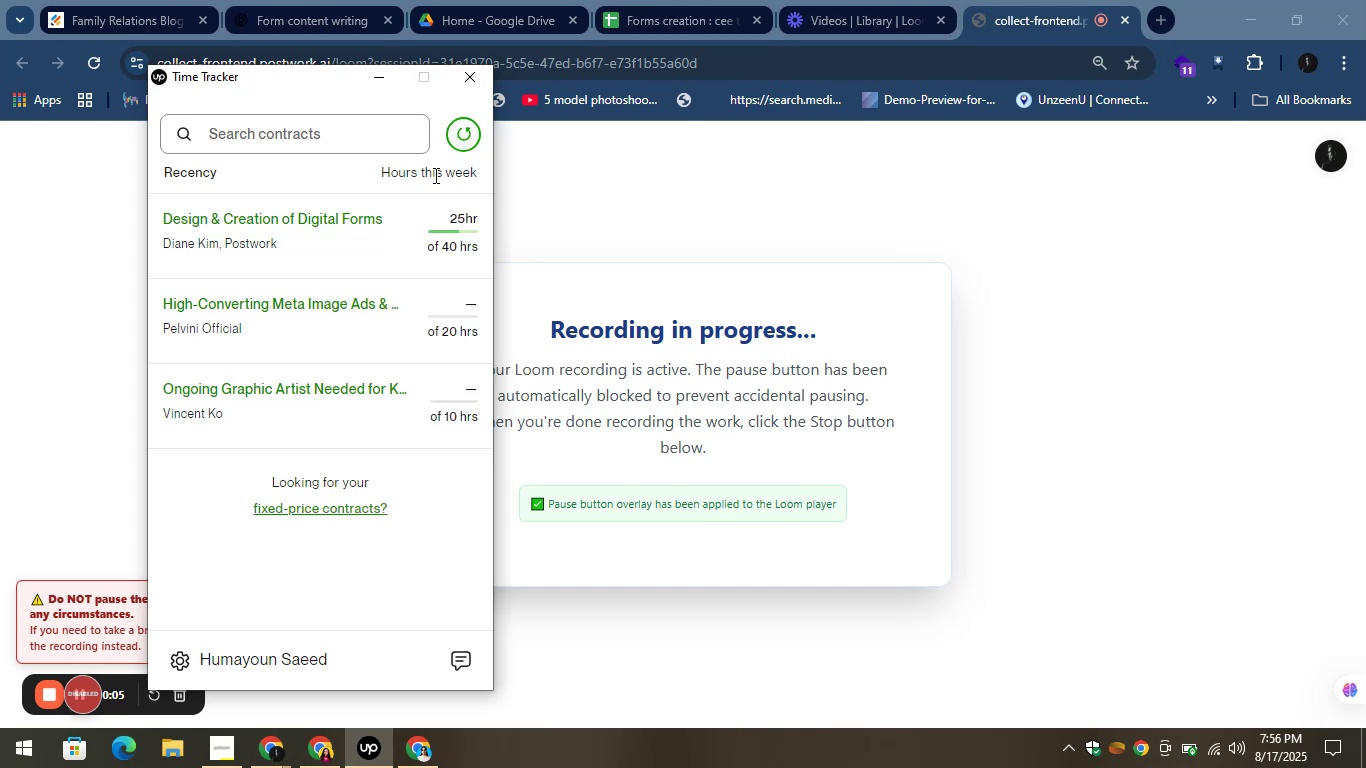 
left_click([325, 215])
 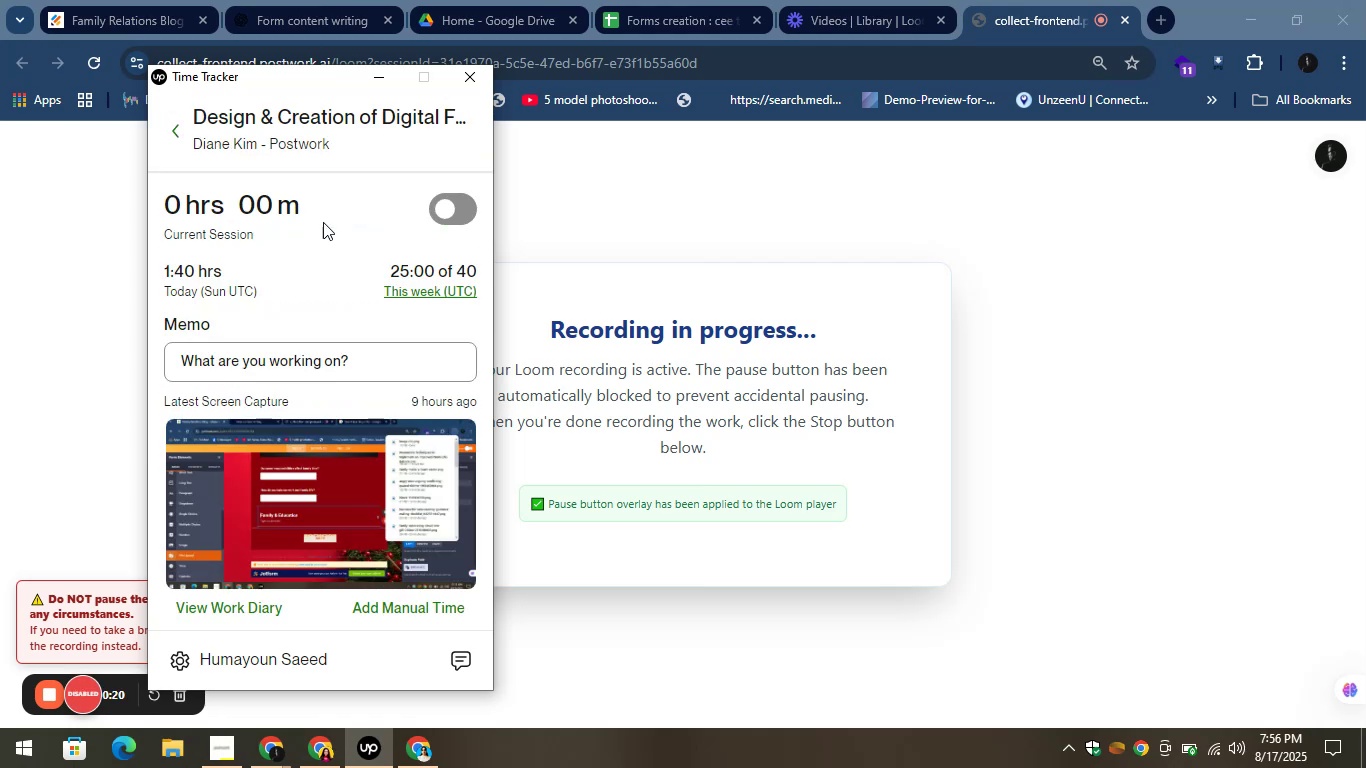 
left_click([444, 211])
 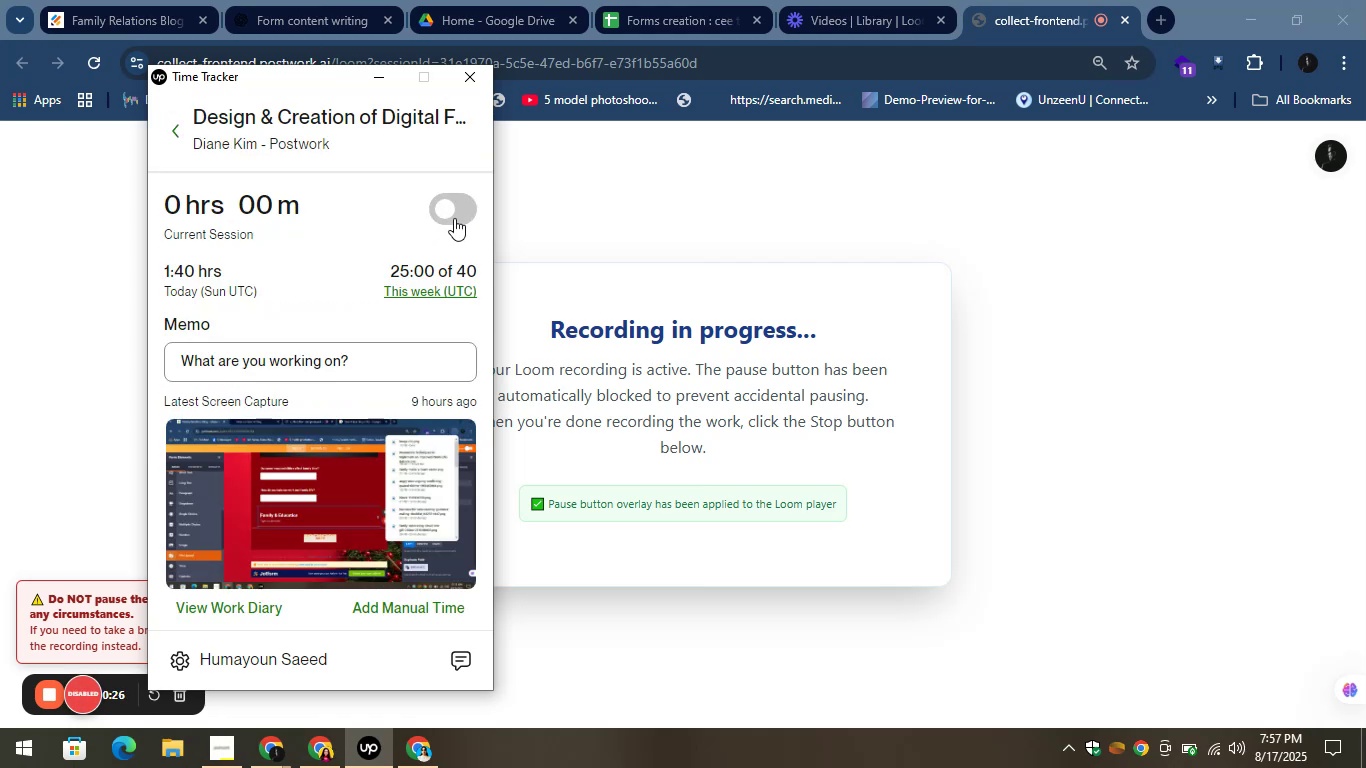 
wait(10.06)
 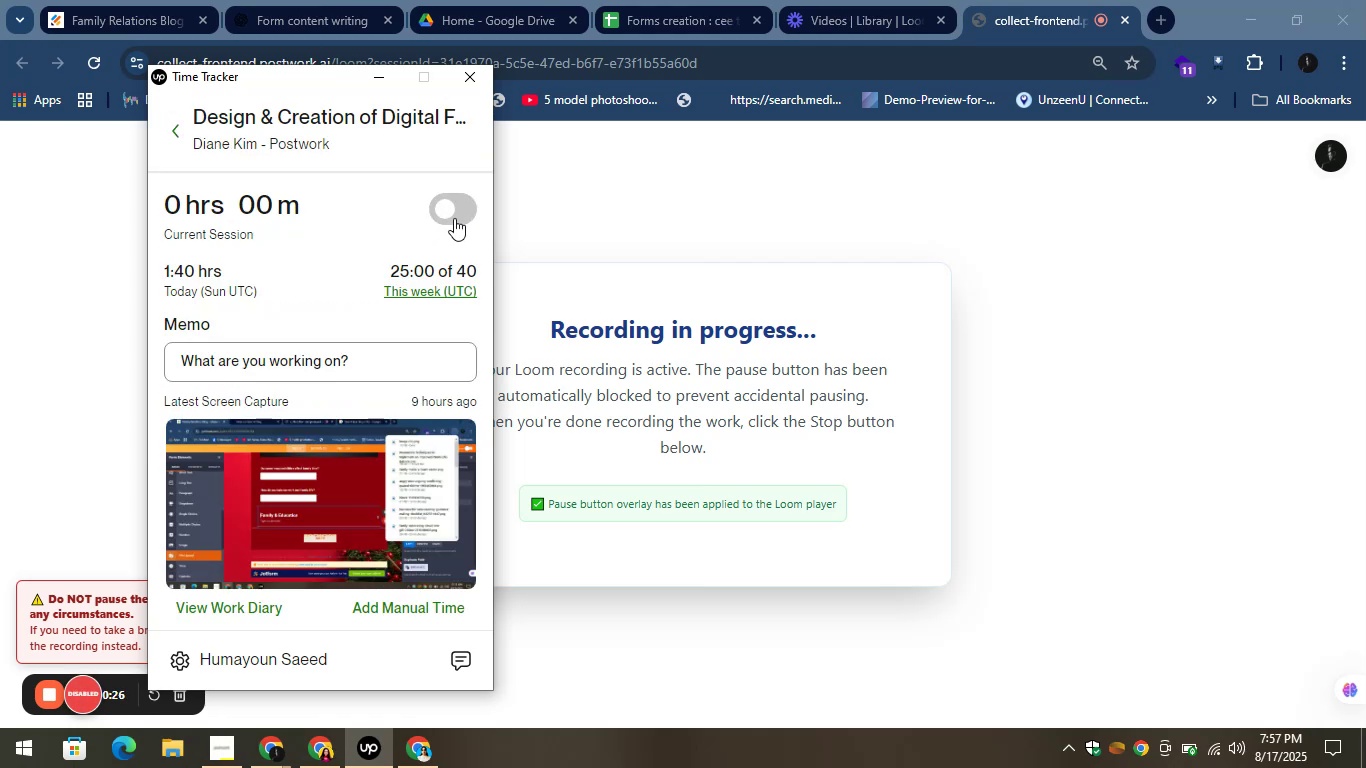 
left_click([372, 83])
 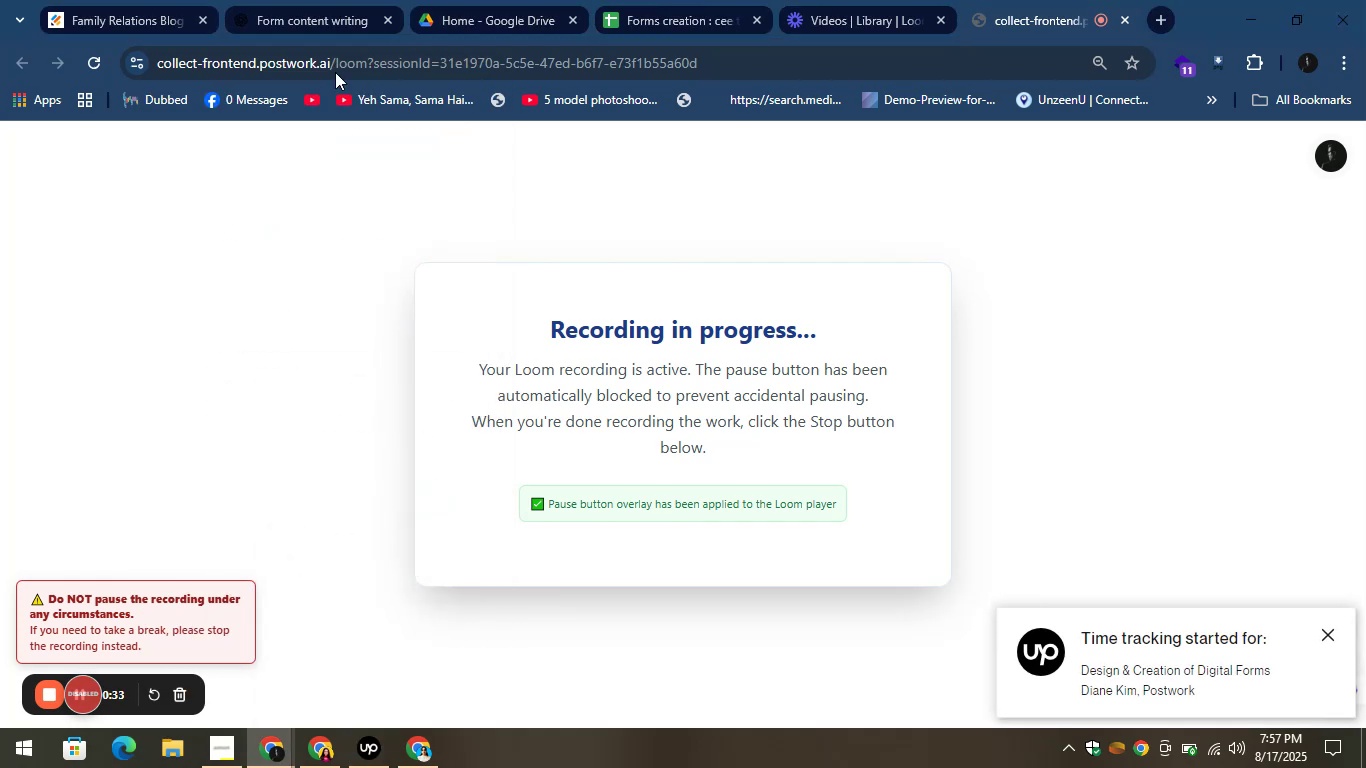 
left_click([129, 0])
 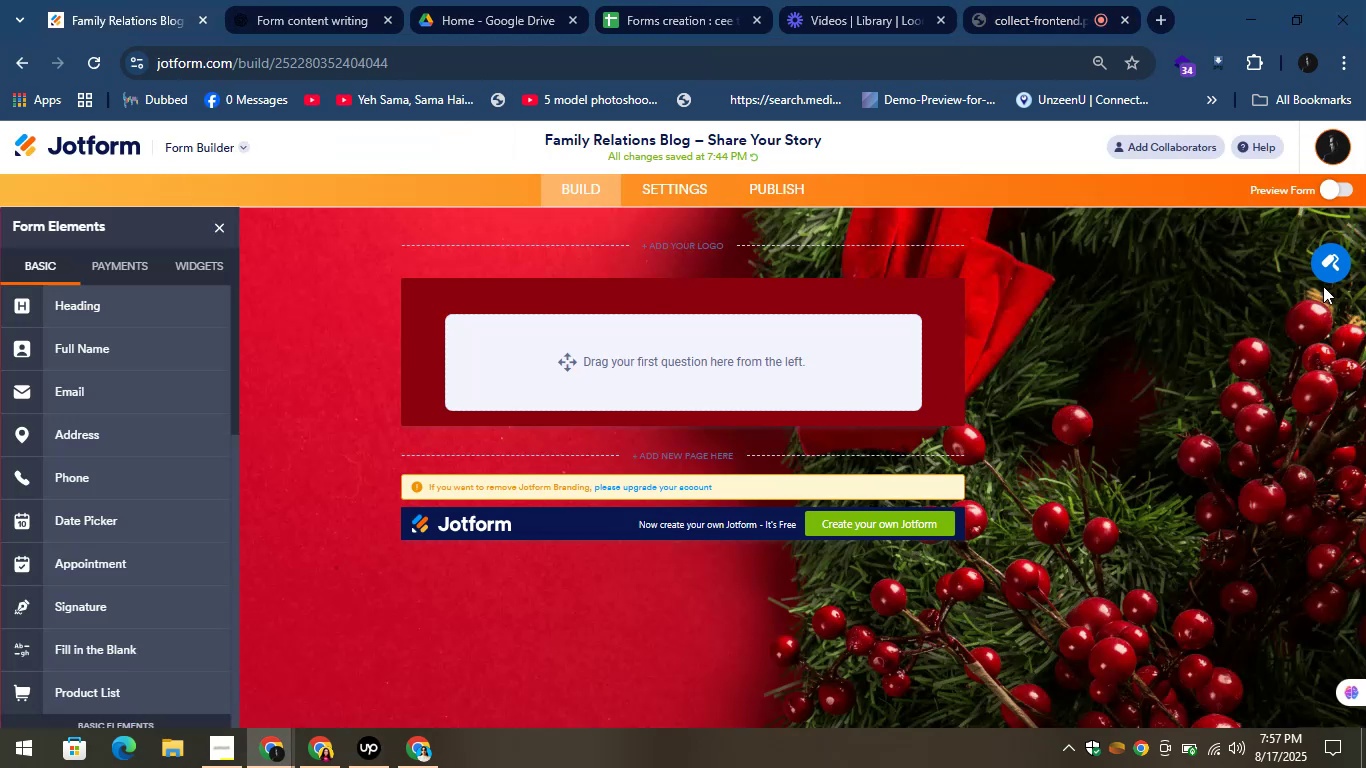 
left_click([1334, 259])
 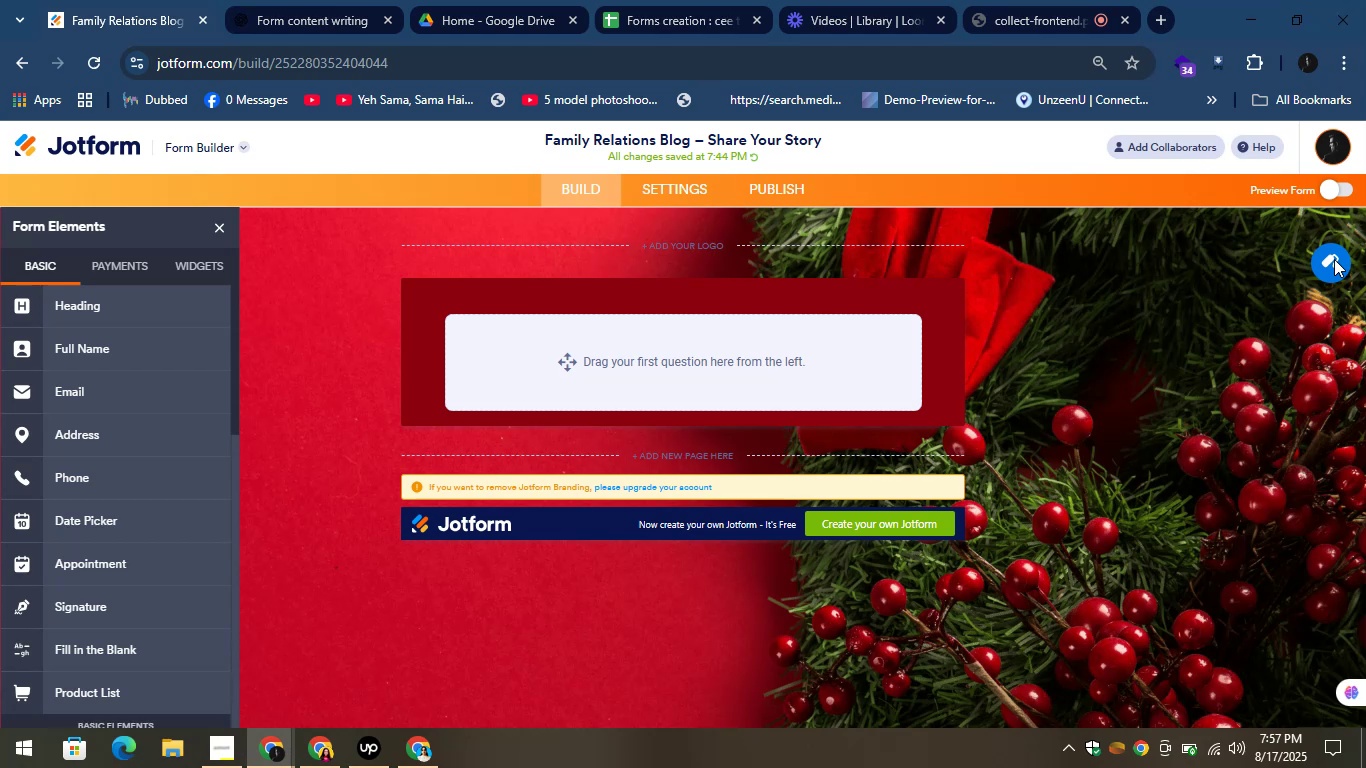 
wait(6.85)
 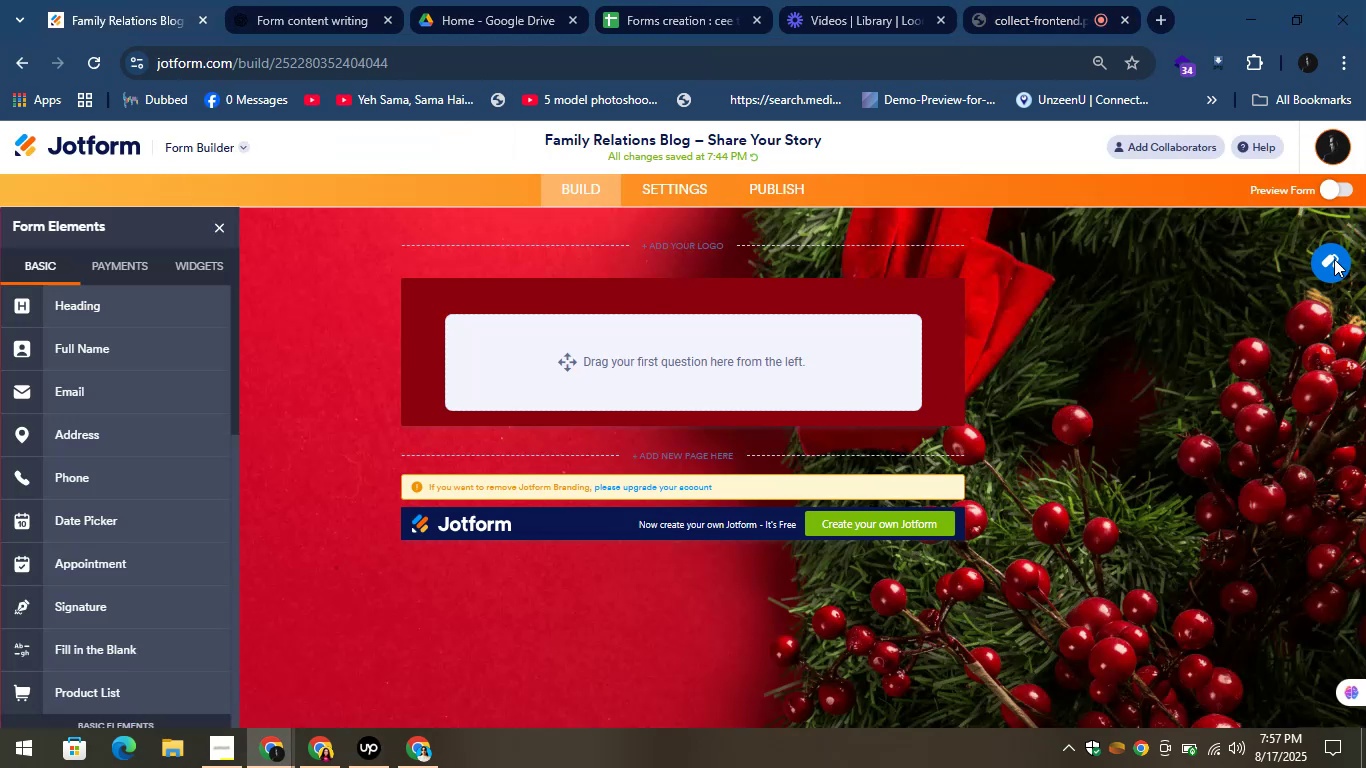 
left_click([101, 65])
 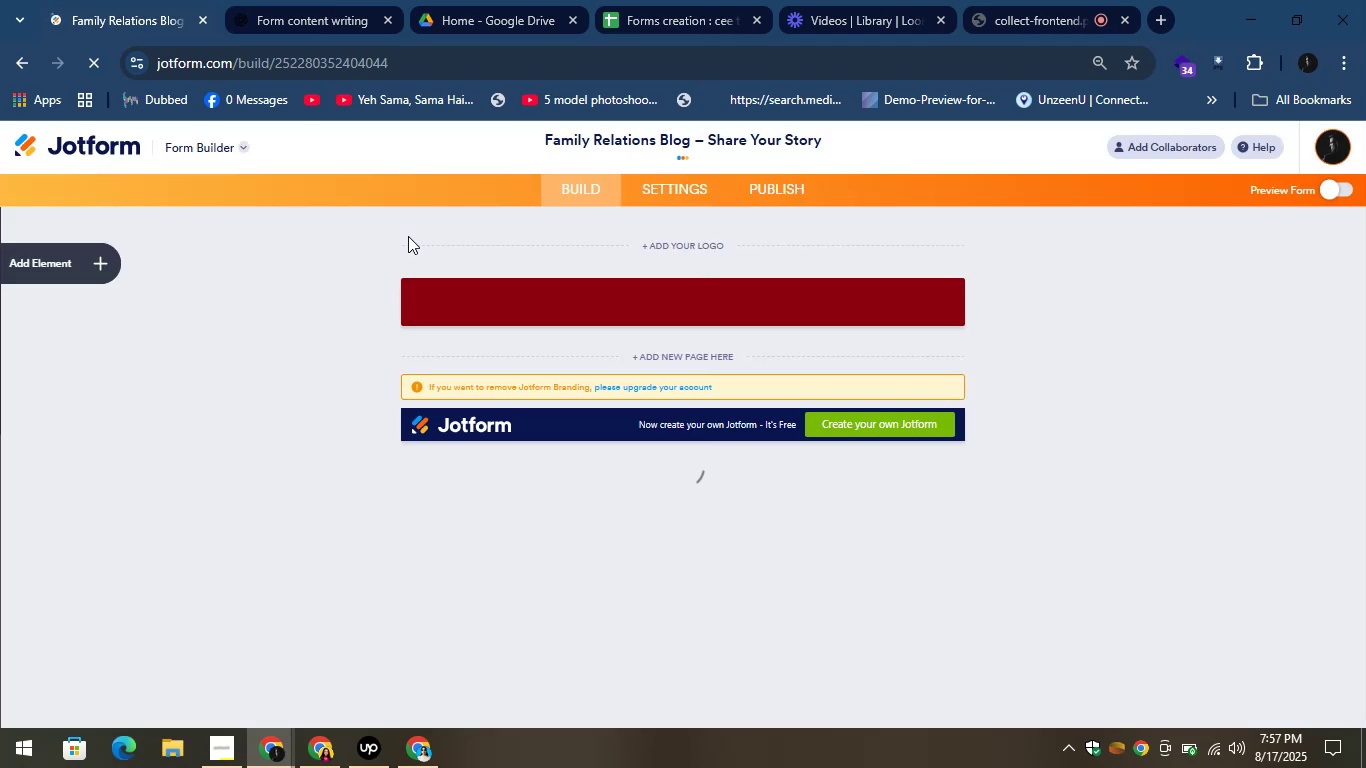 
wait(18.4)
 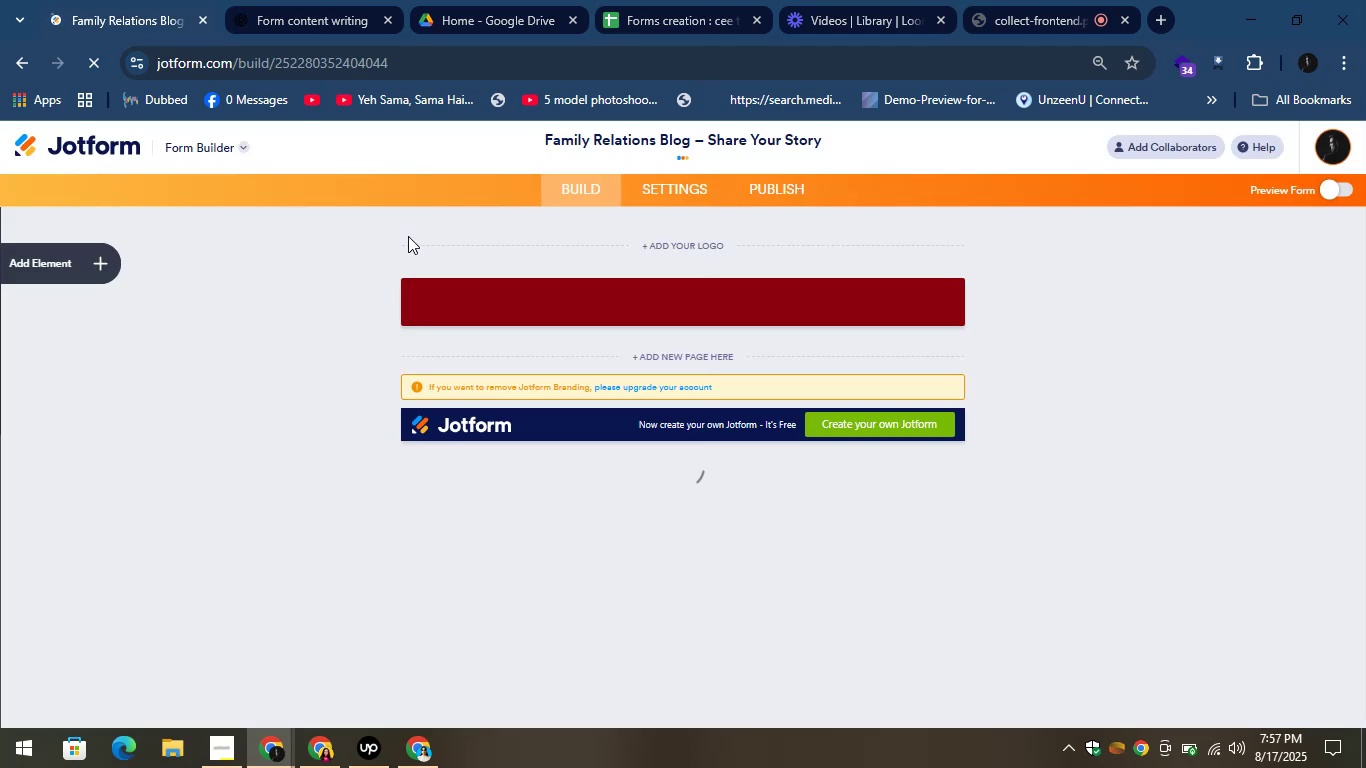 
left_click([1337, 266])
 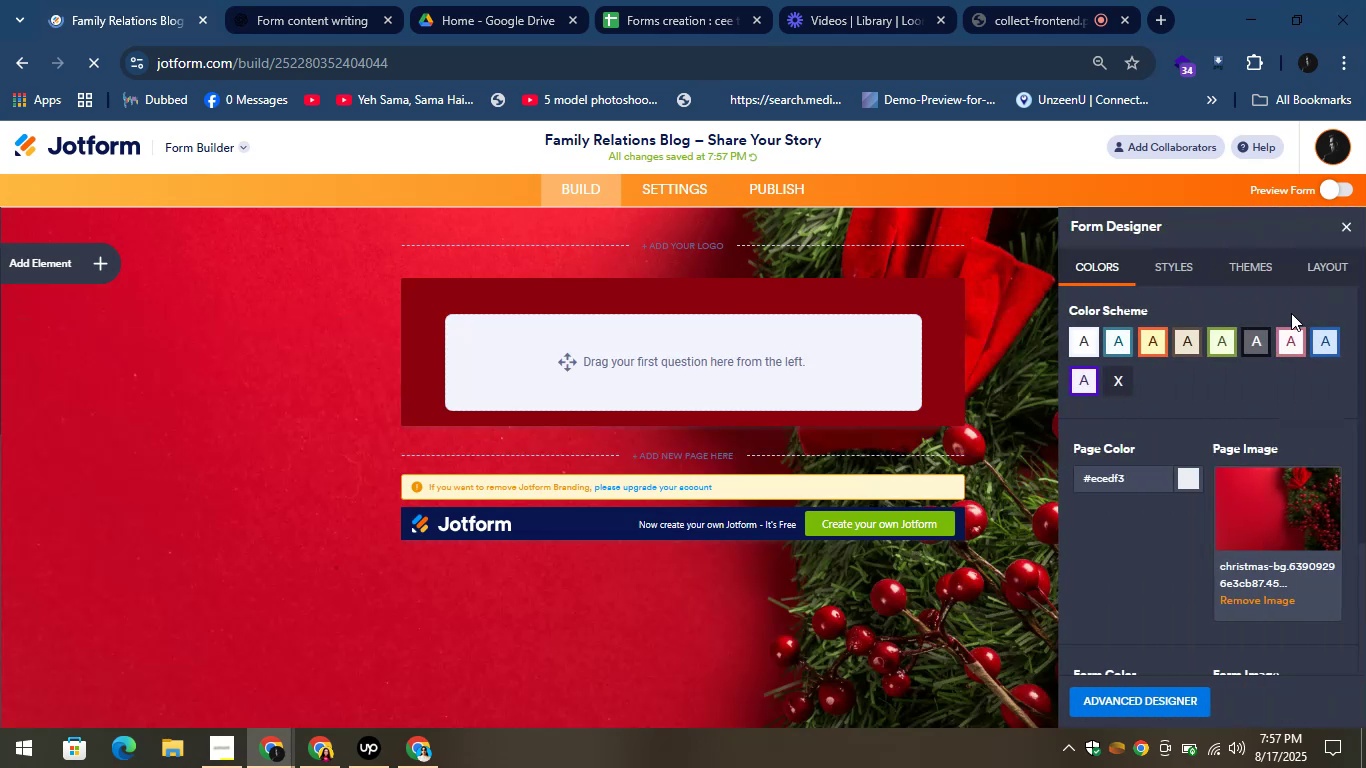 
left_click([1252, 259])
 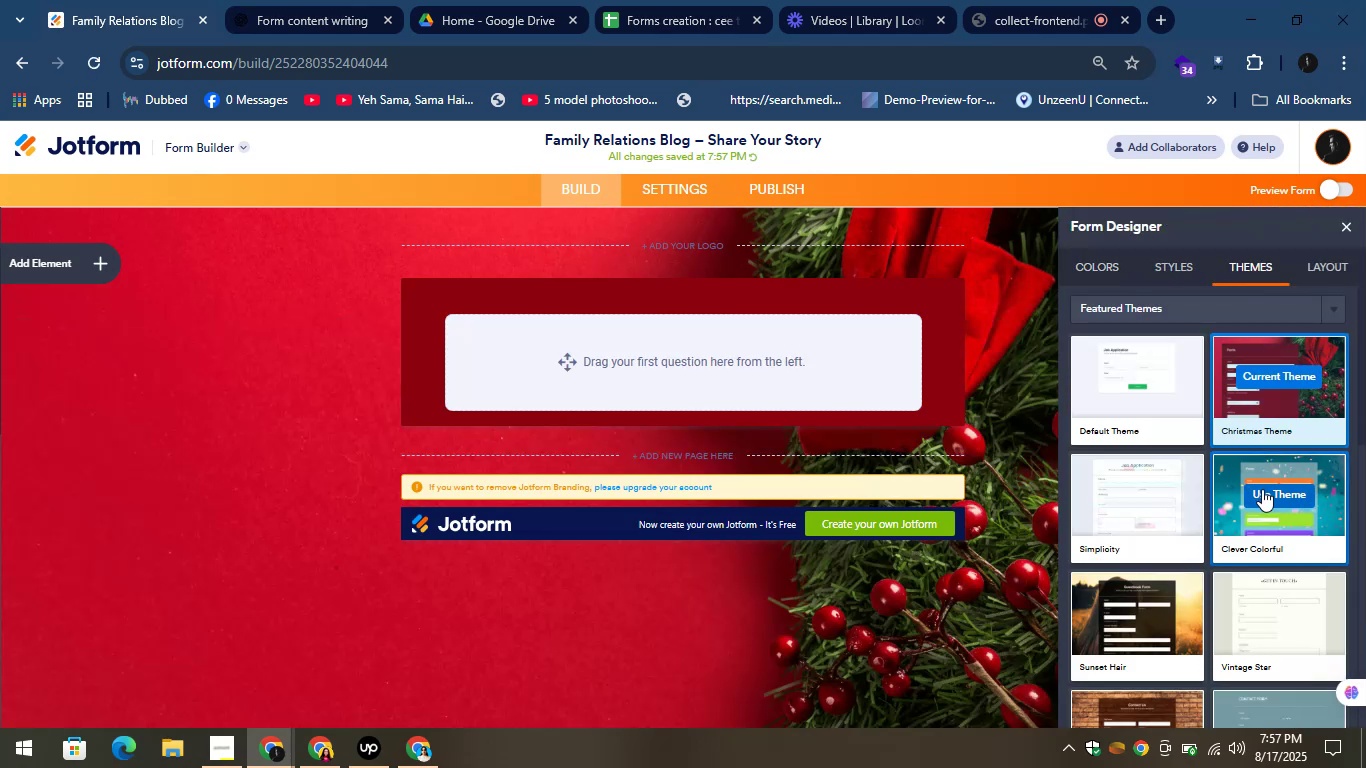 
left_click([1233, 500])
 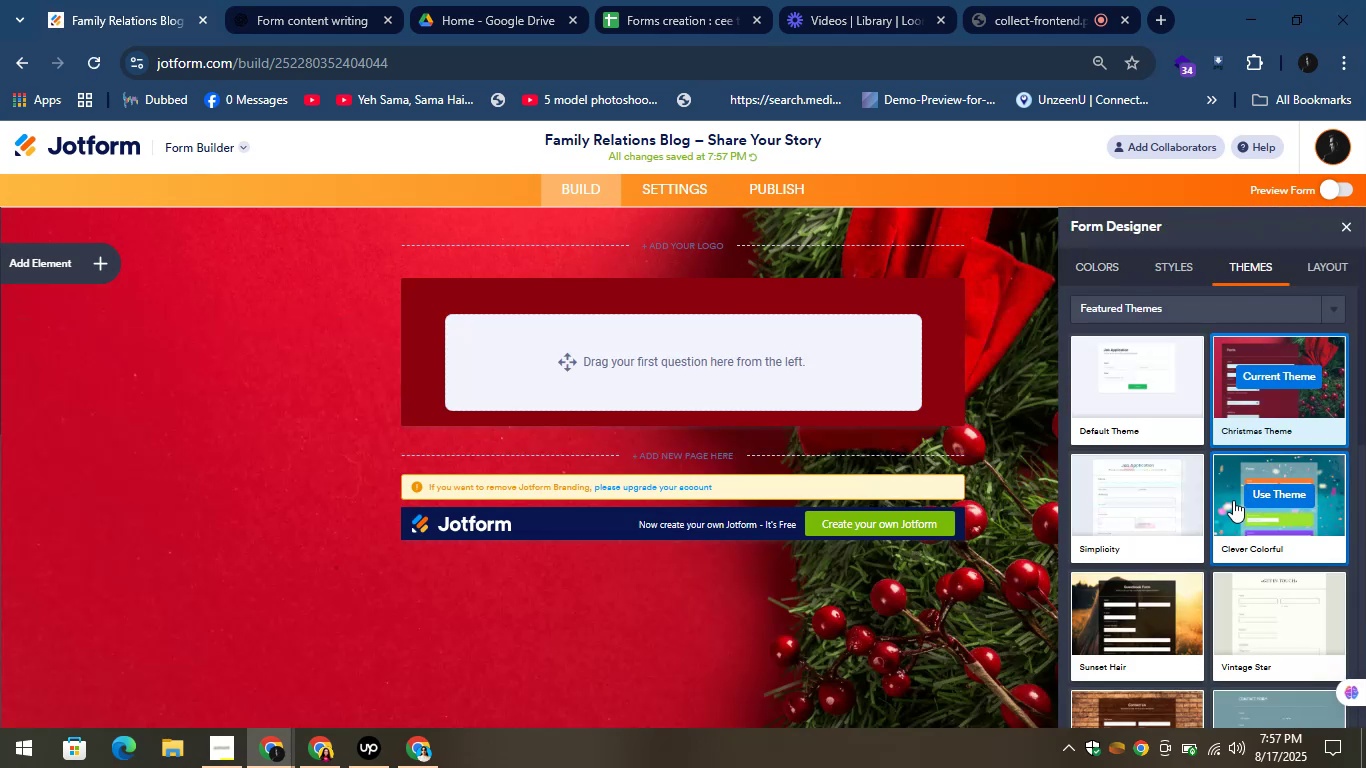 
left_click([1267, 488])
 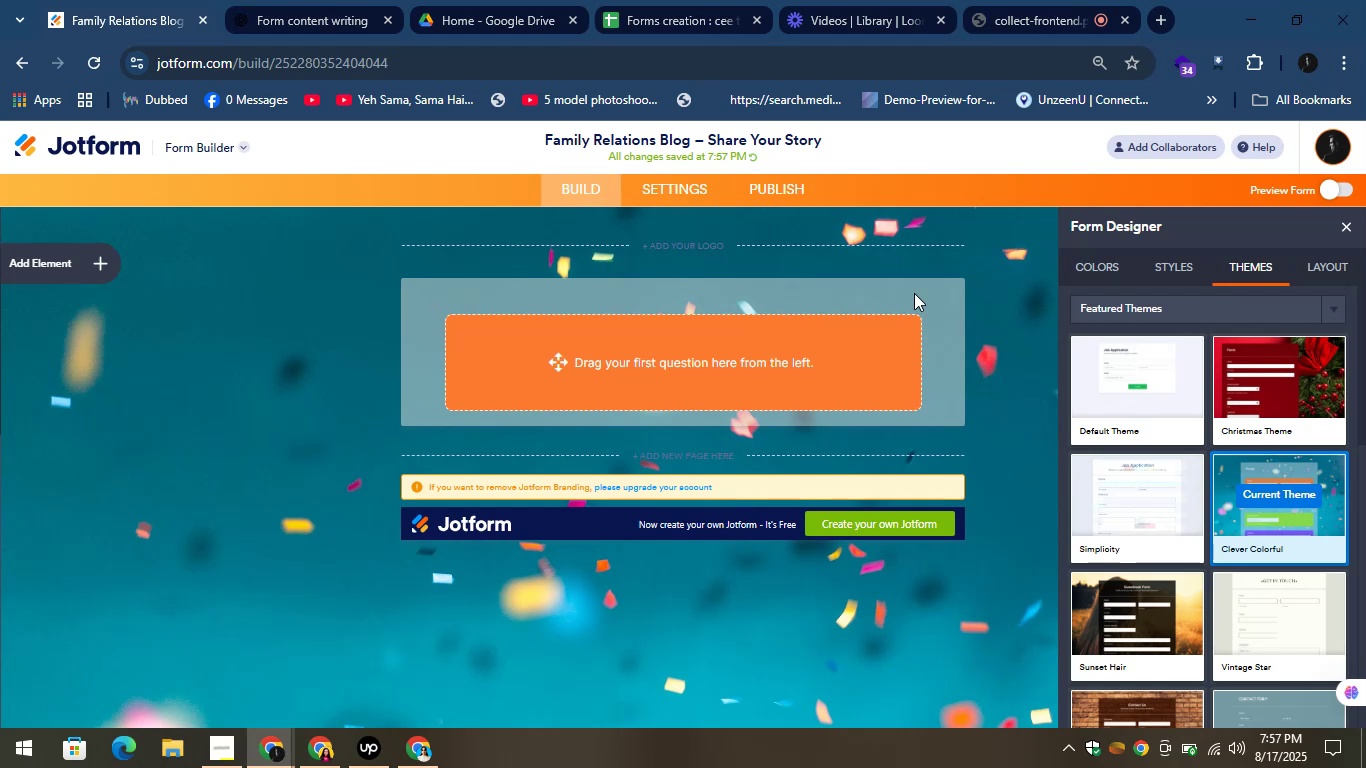 
wait(17.84)
 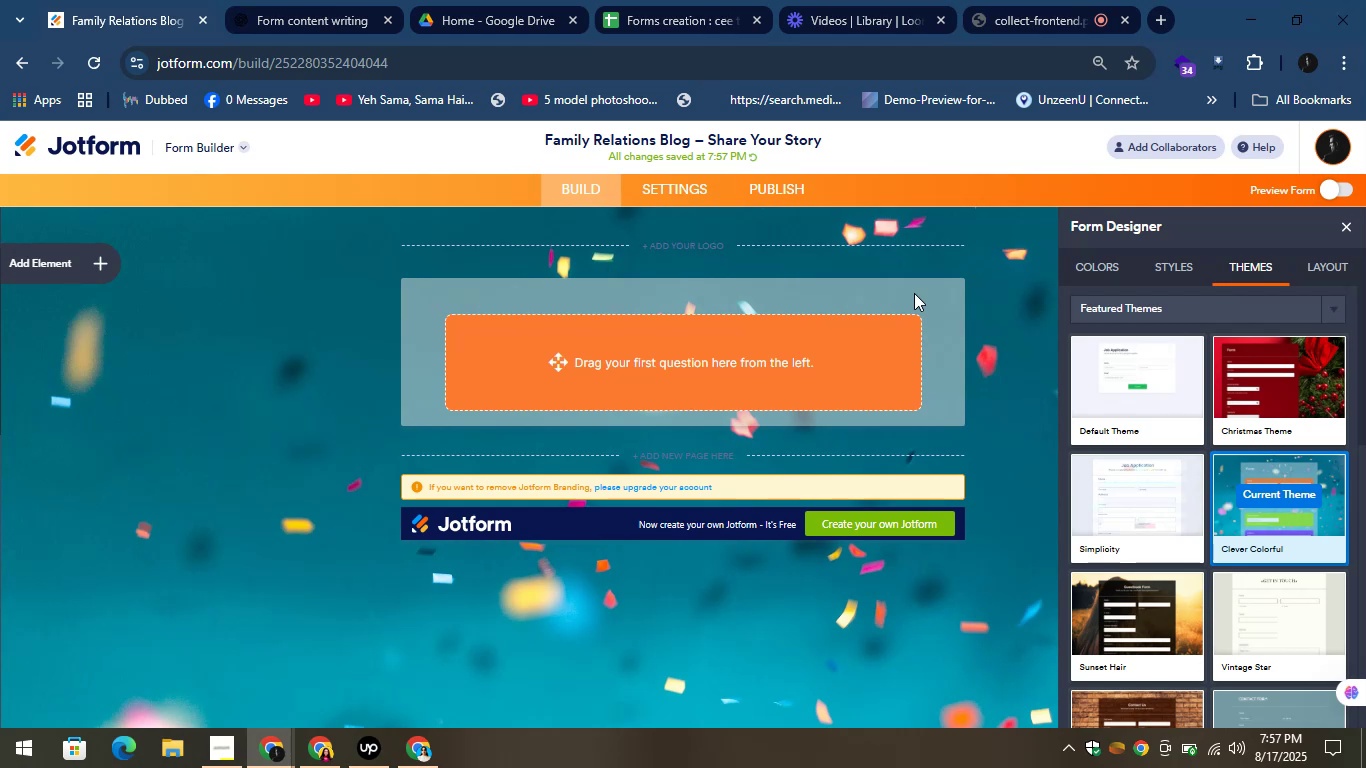 
left_click([336, 299])
 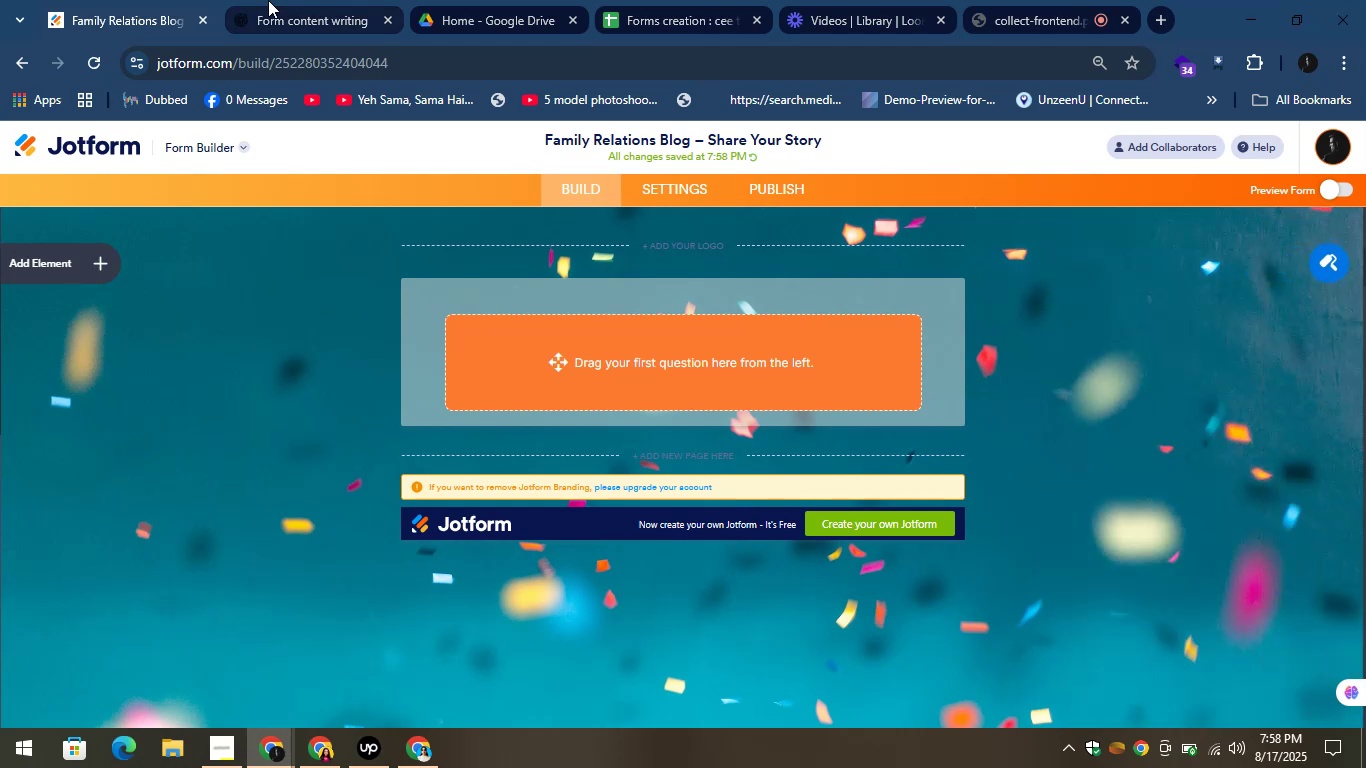 
left_click([268, 0])
 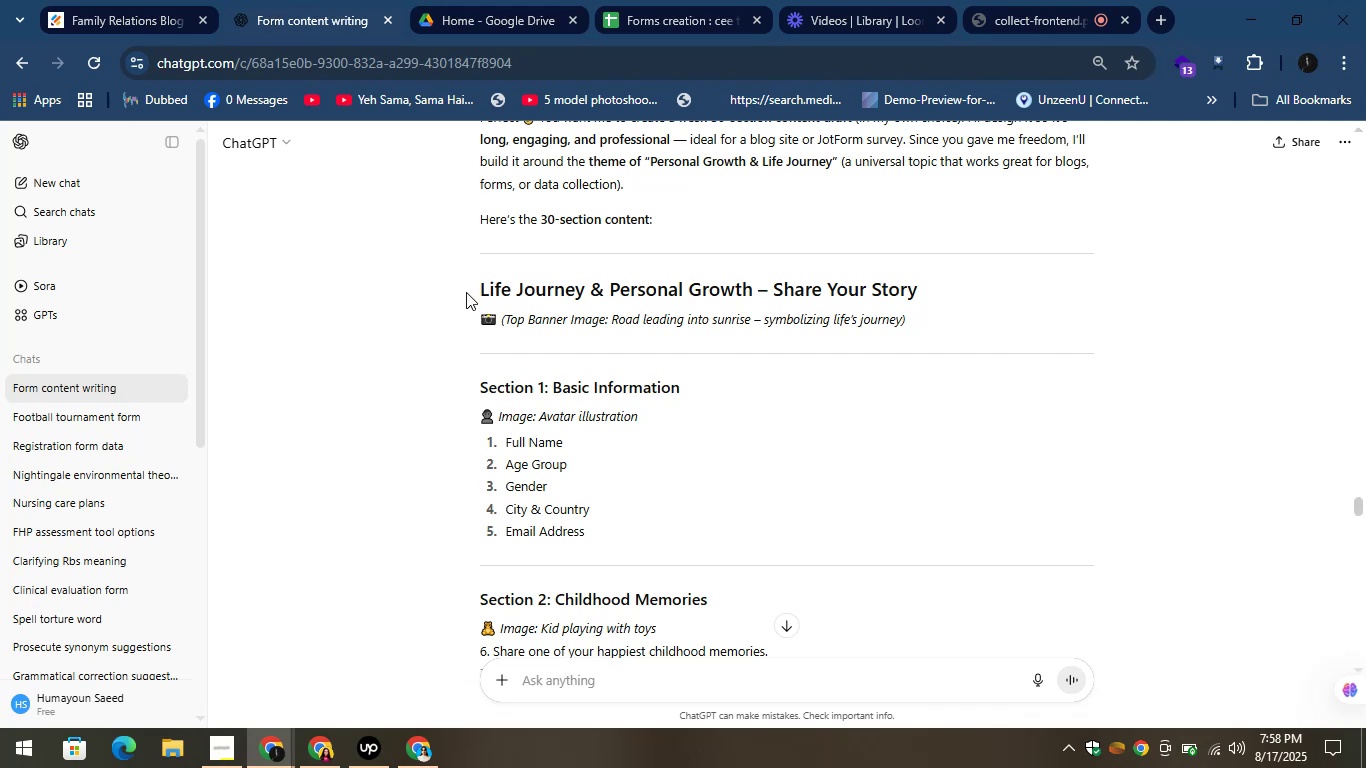 
left_click_drag(start_coordinate=[469, 295], to_coordinate=[938, 281])
 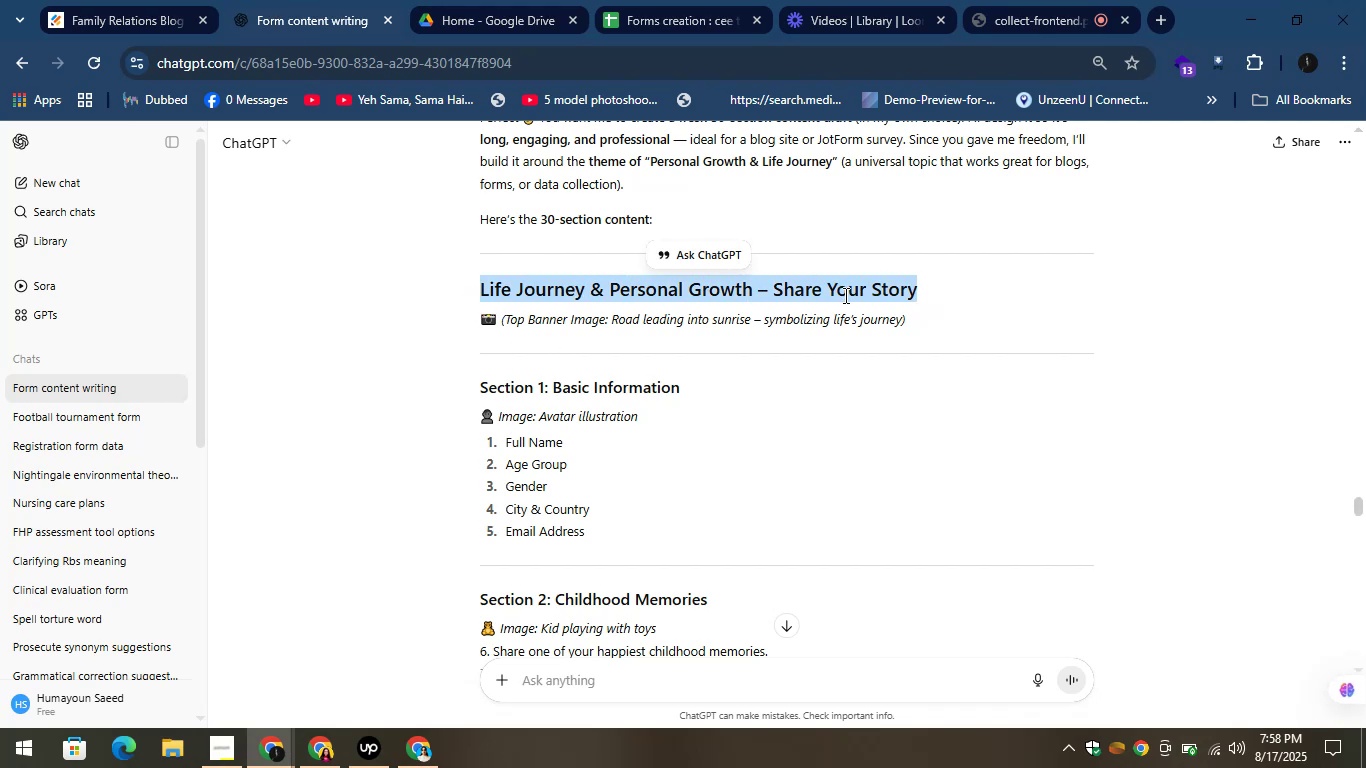 
right_click([844, 295])
 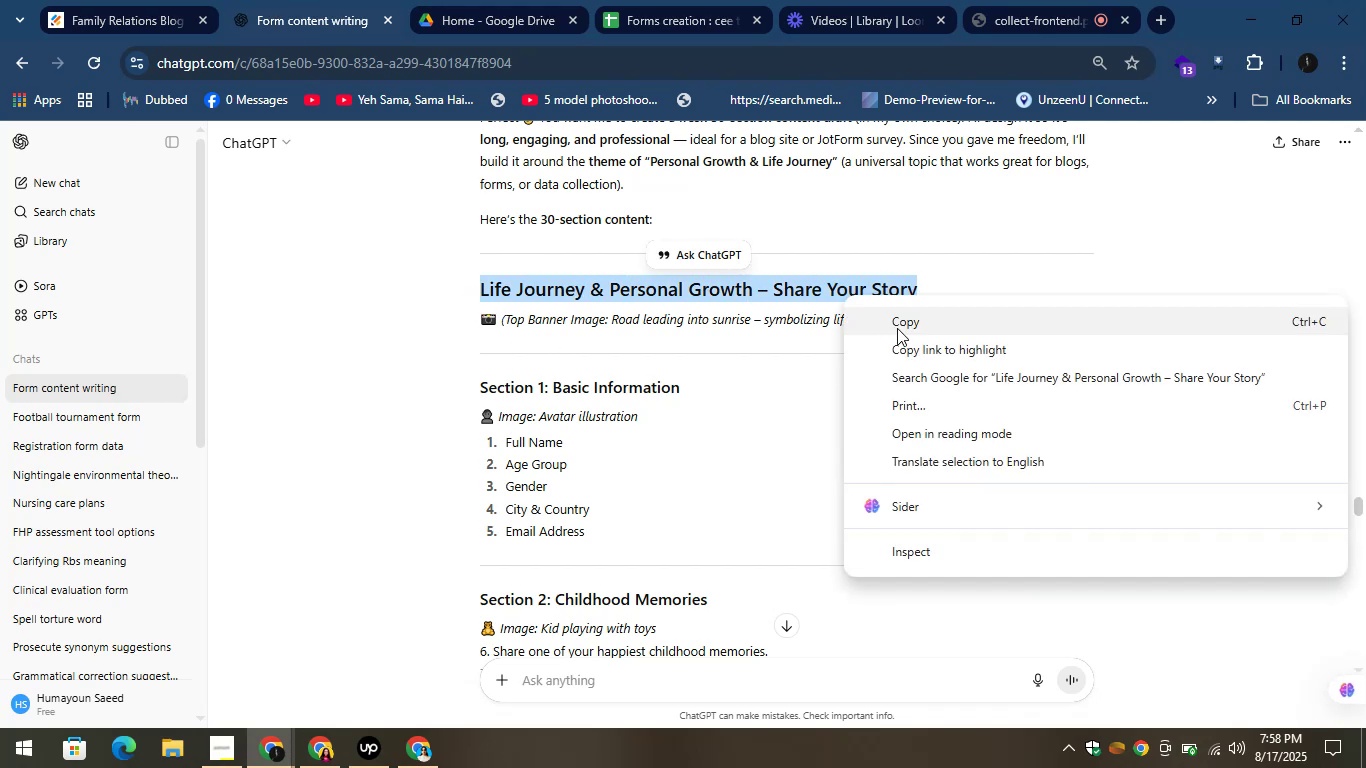 
left_click([903, 315])
 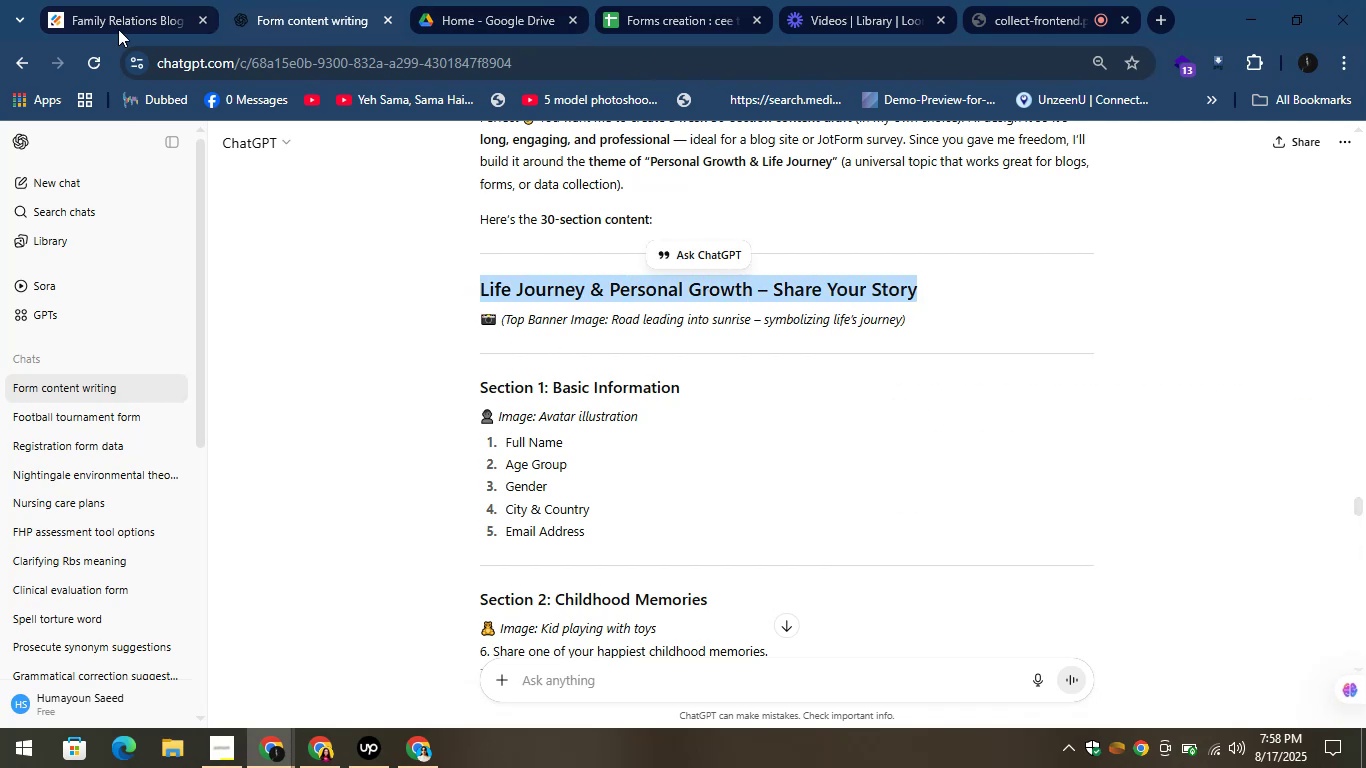 
left_click([130, 8])
 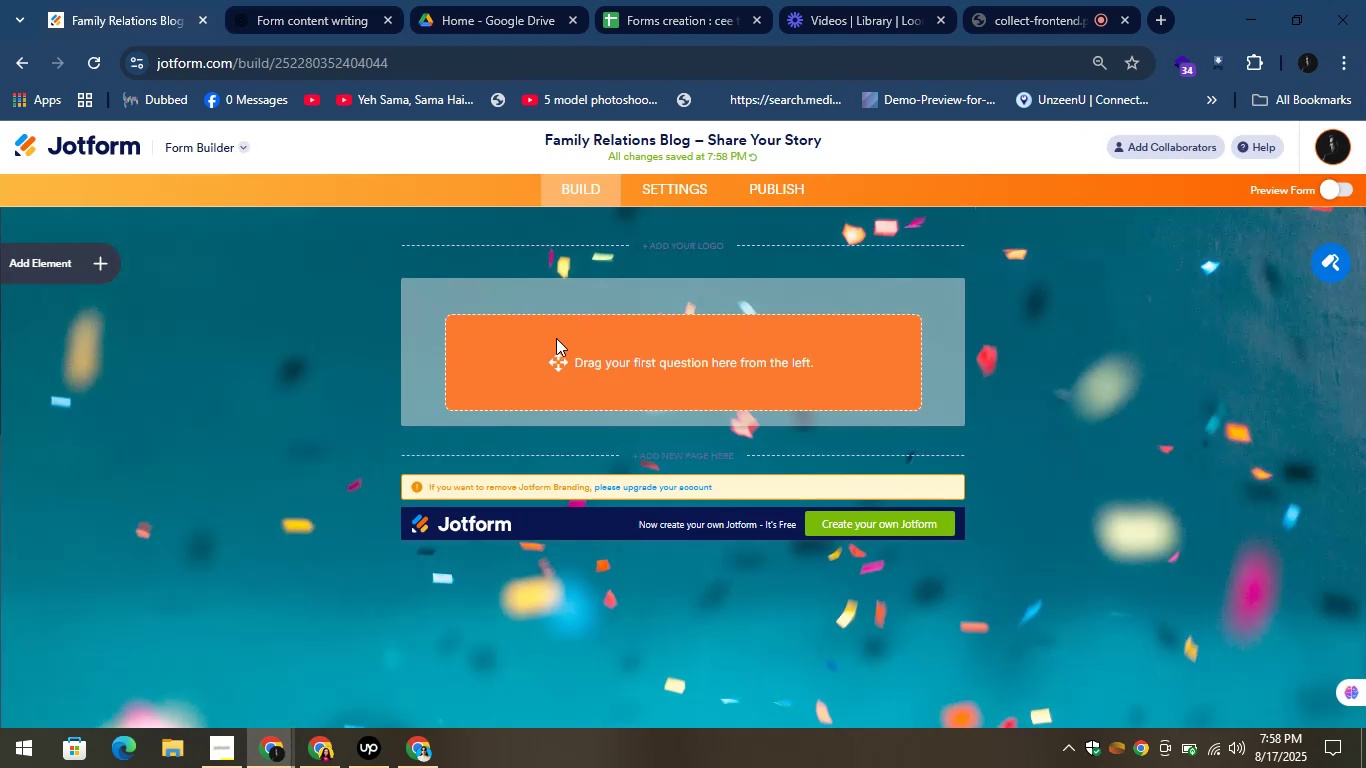 
left_click([613, 359])
 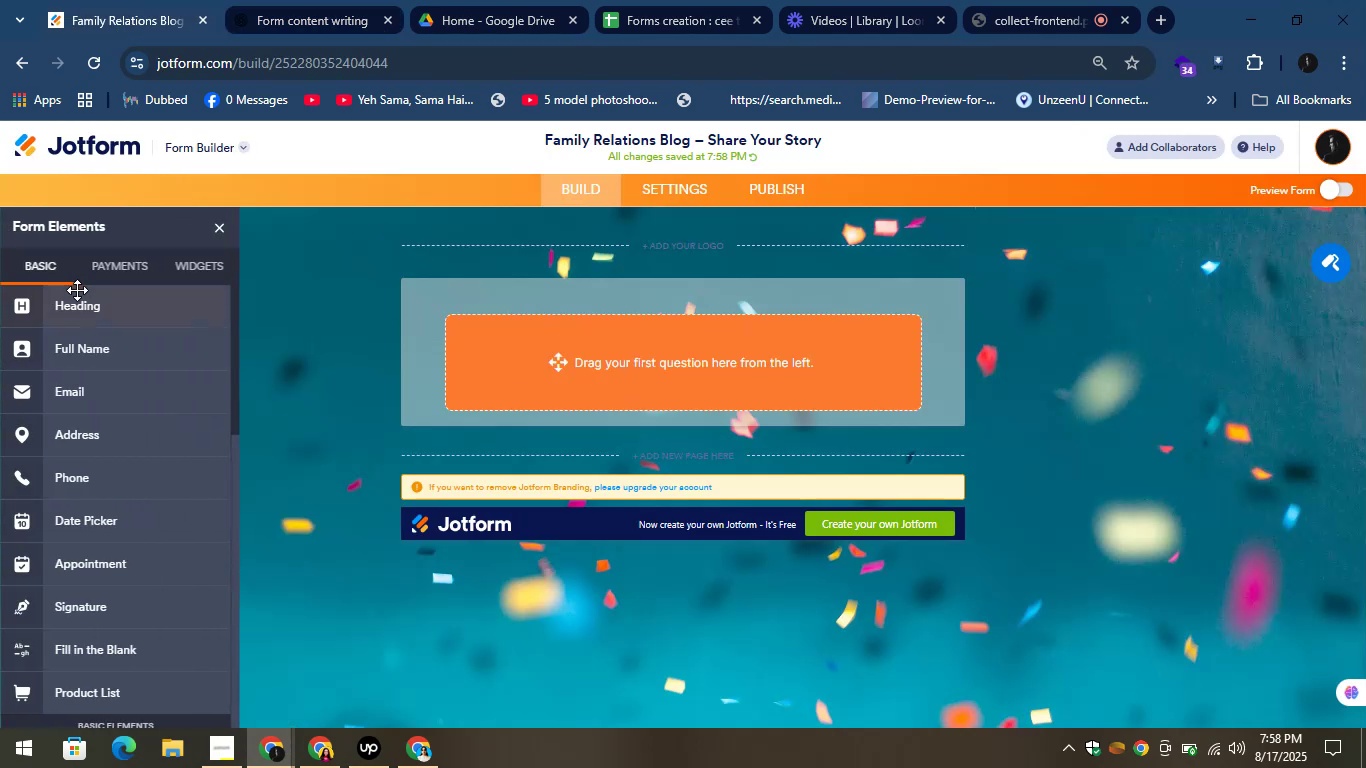 
left_click([85, 320])
 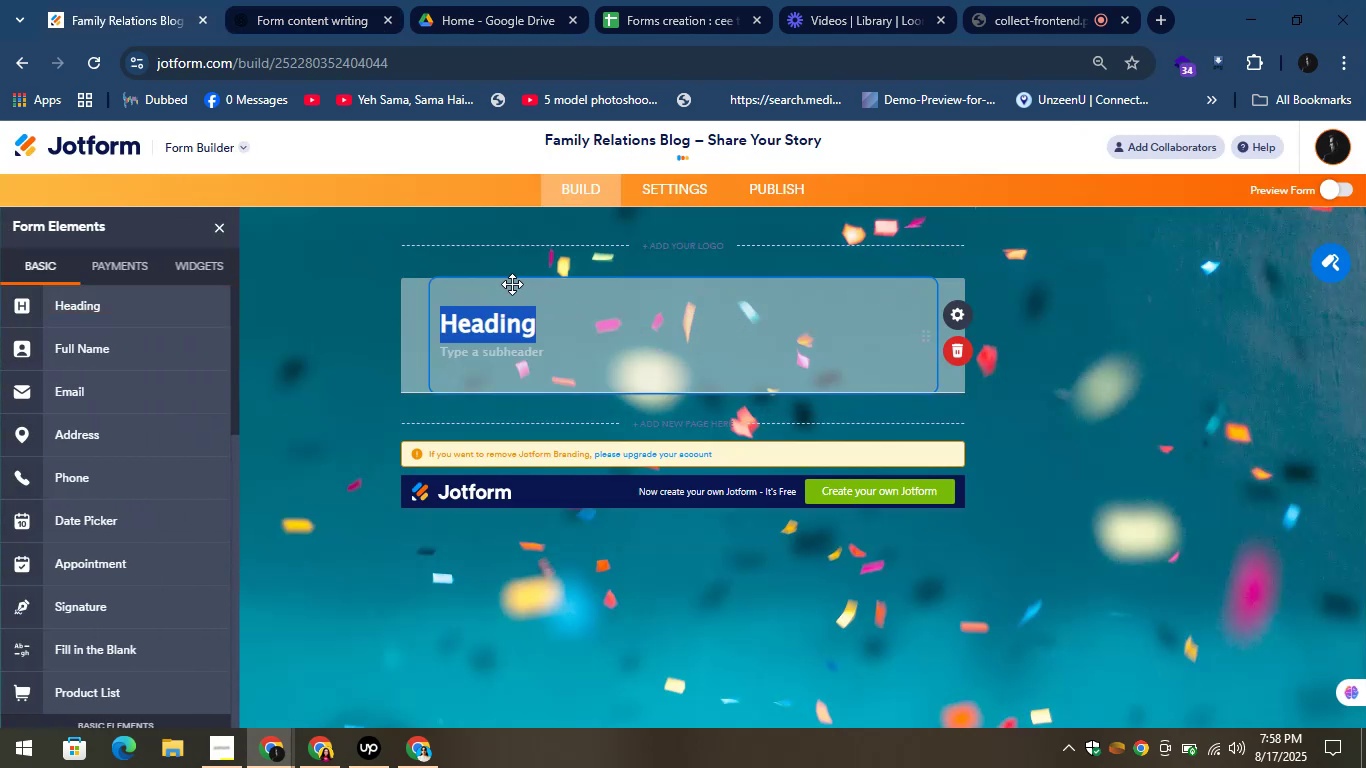 
right_click([471, 332])
 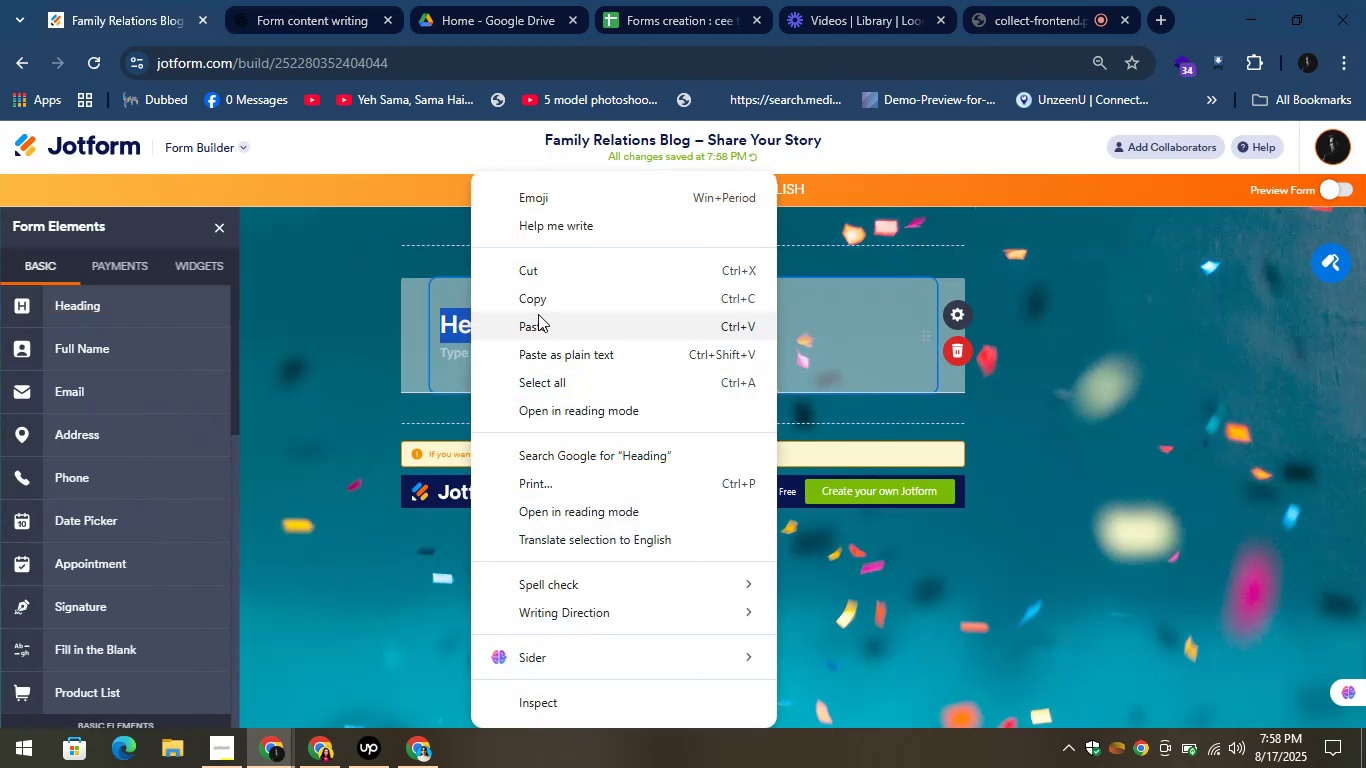 
left_click([538, 314])
 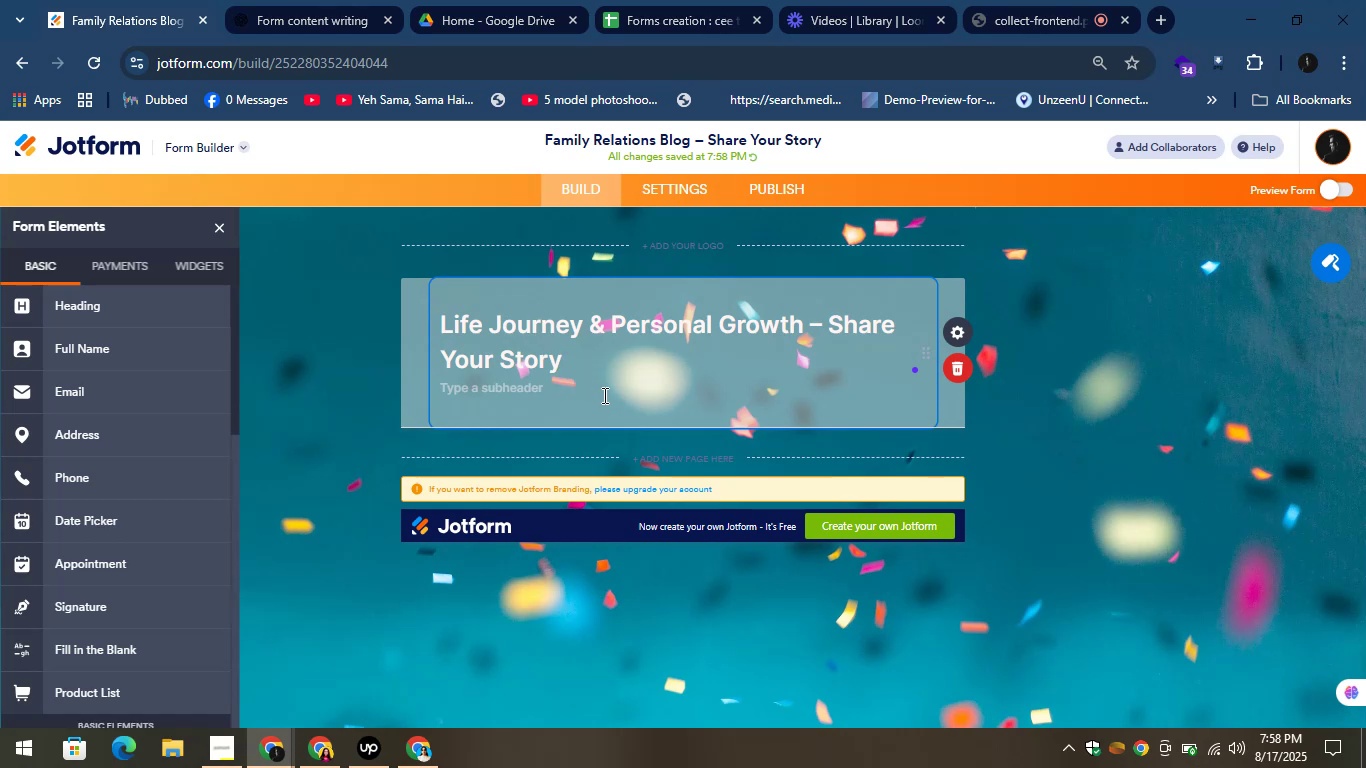 
wait(6.54)
 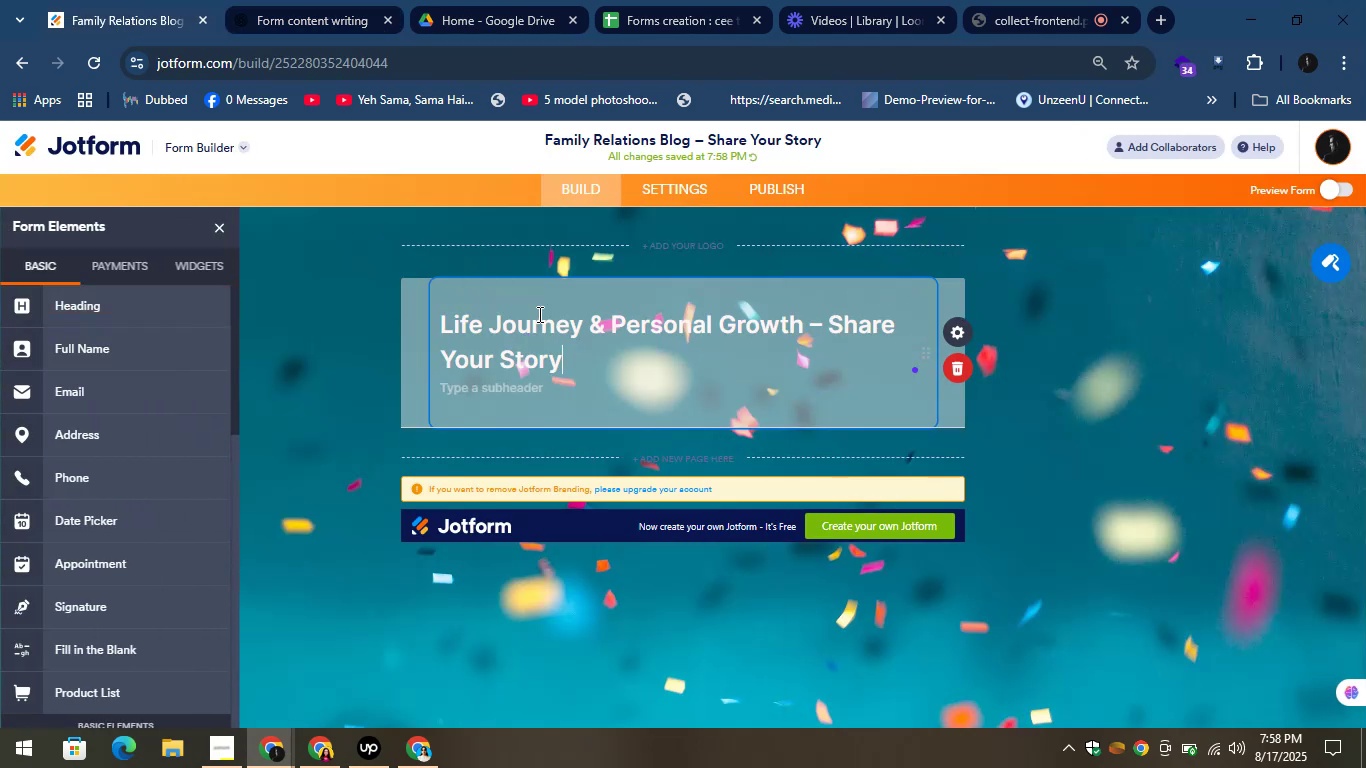 
left_click([1330, 263])
 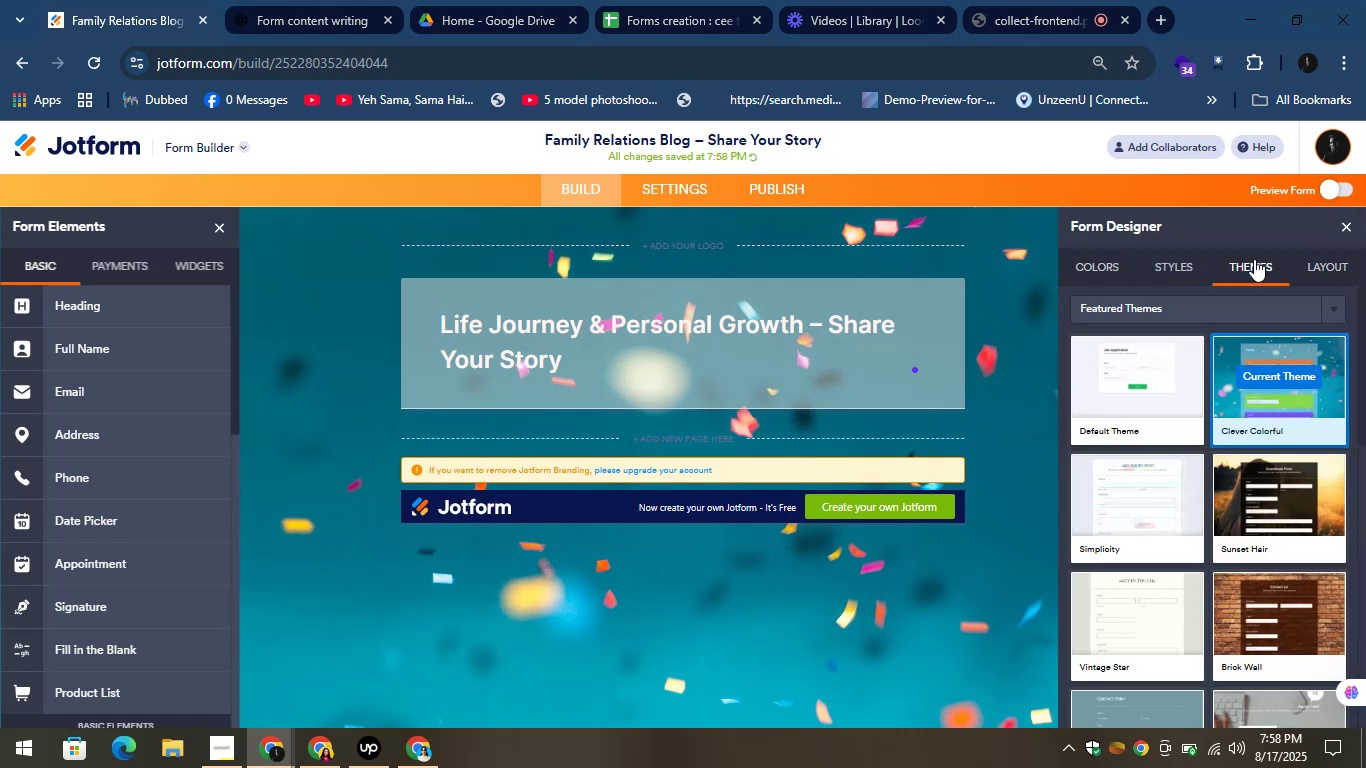 
scroll: coordinate [1276, 442], scroll_direction: down, amount: 2.0
 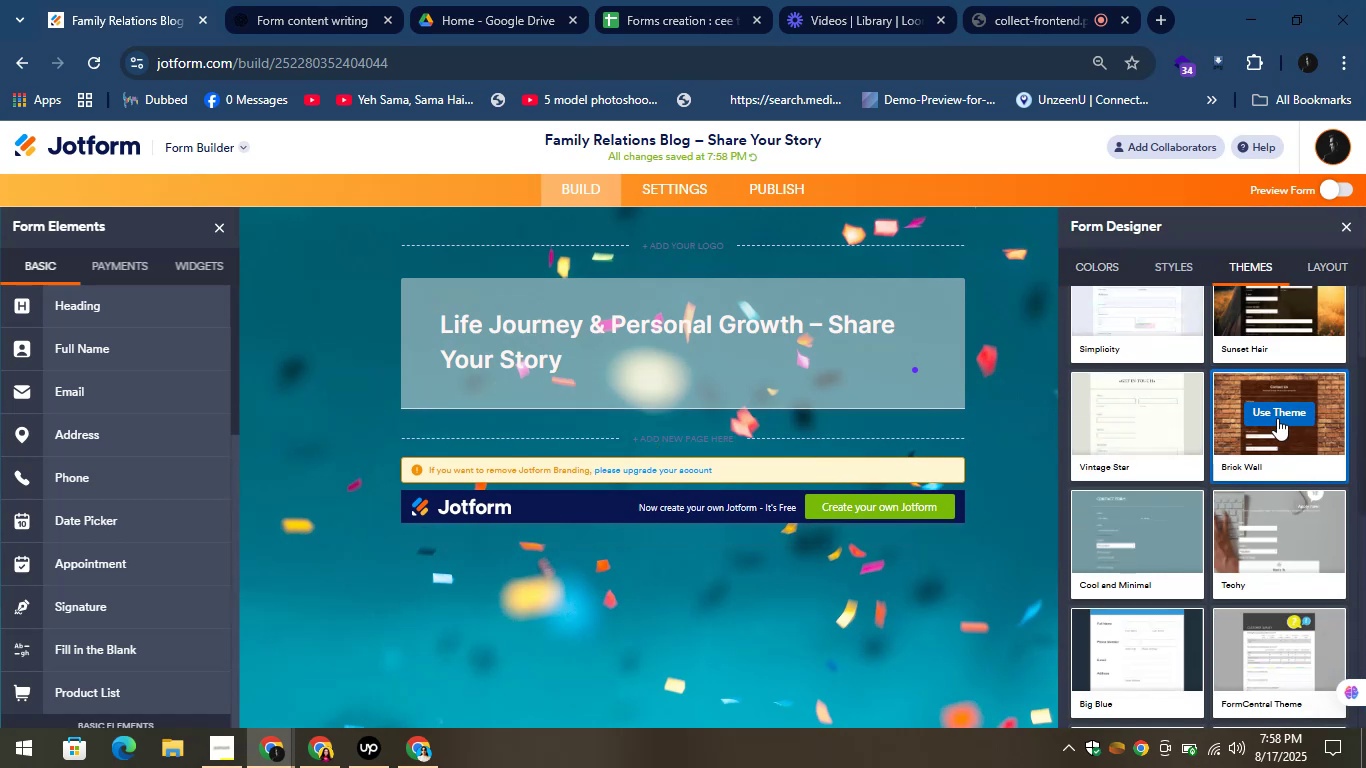 
left_click([1277, 418])
 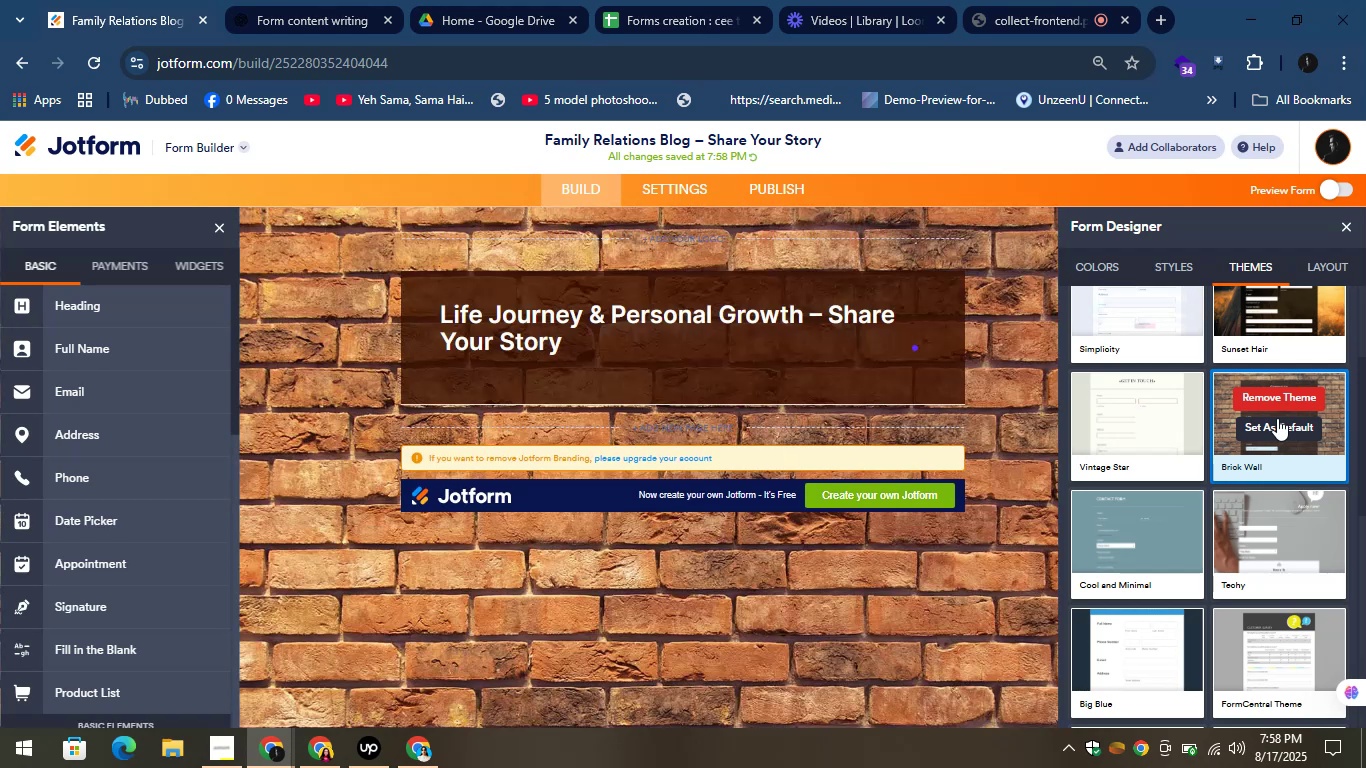 
left_click([1344, 224])
 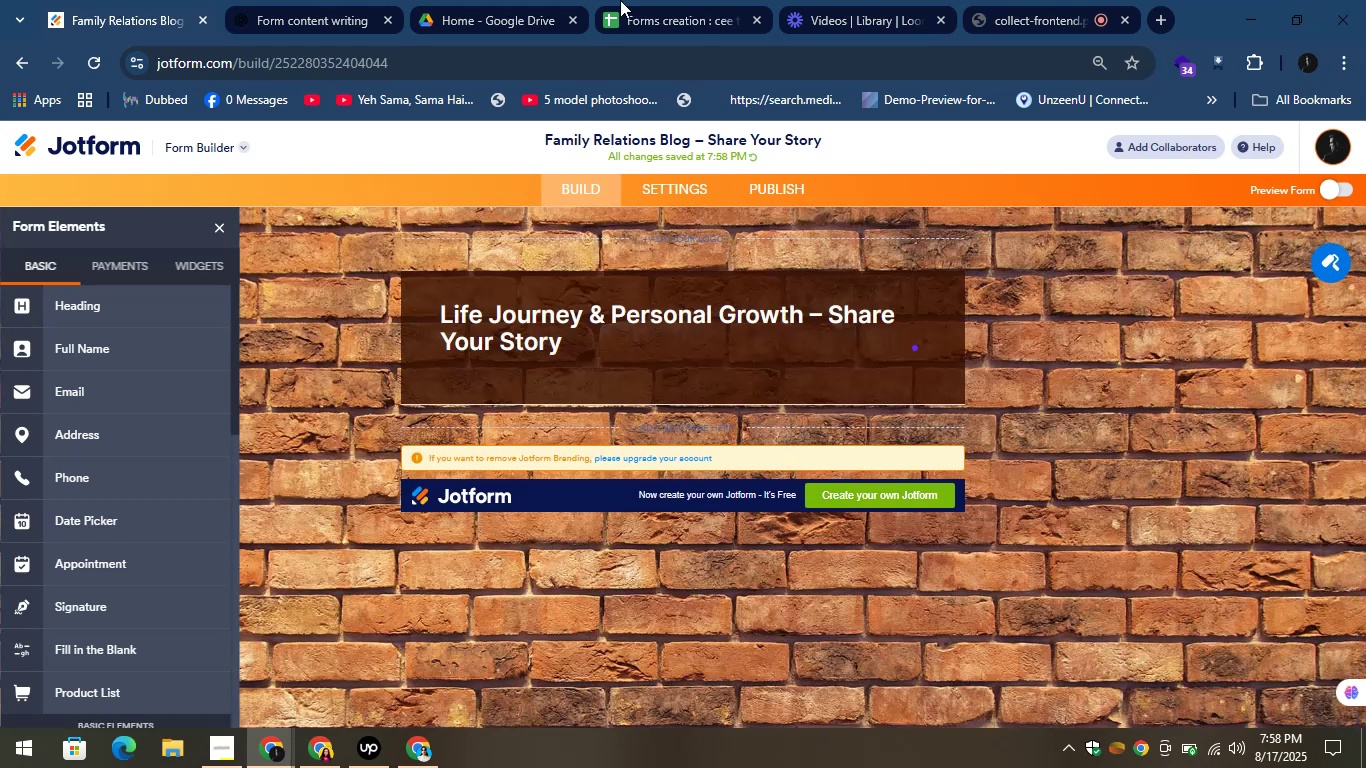 
left_click([293, 0])
 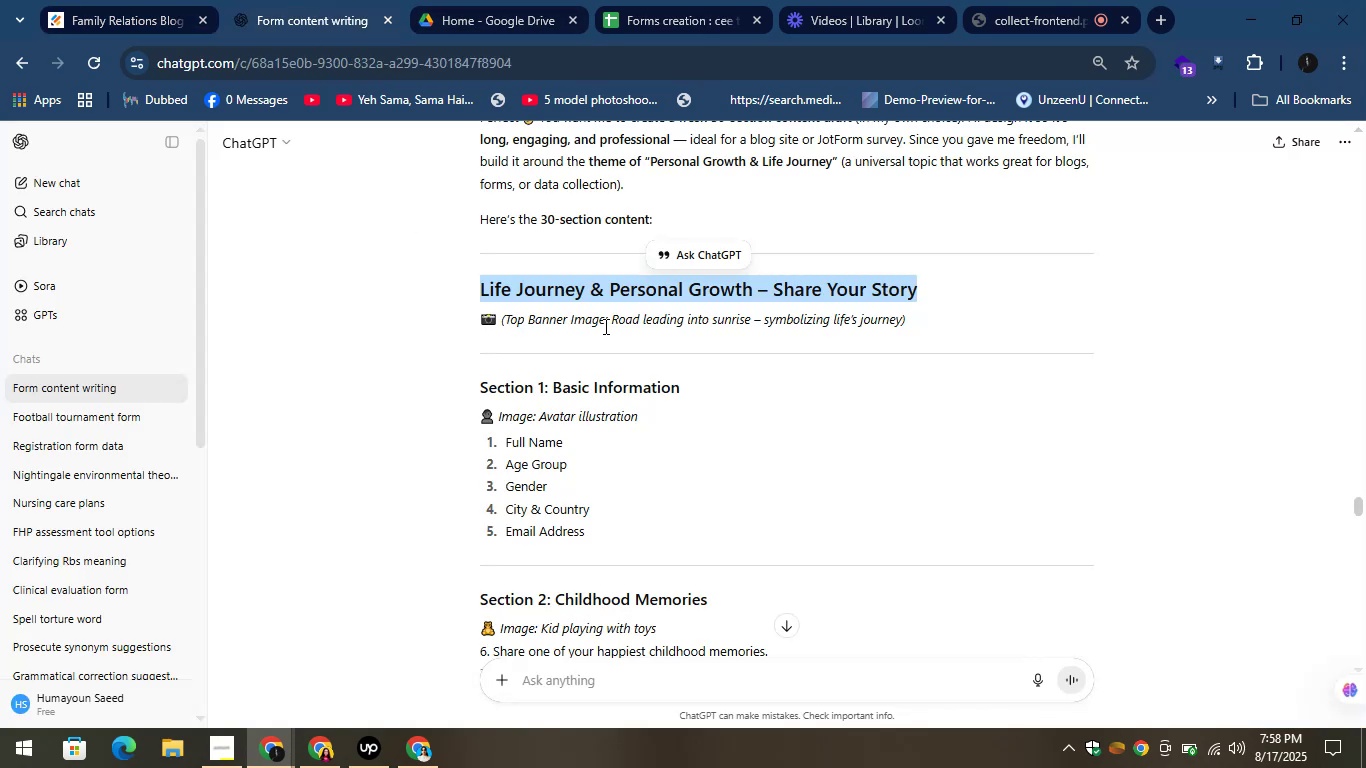 
left_click_drag(start_coordinate=[612, 317], to_coordinate=[946, 316])
 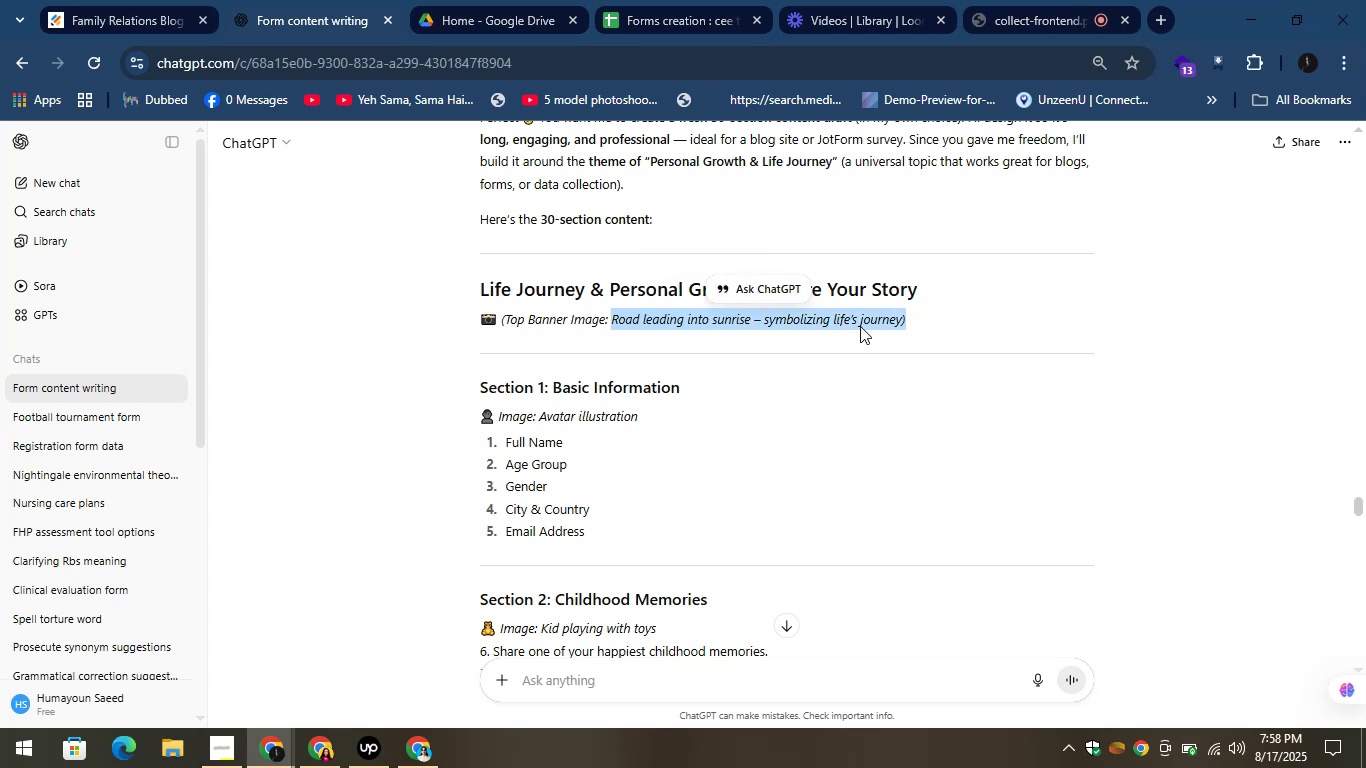 
right_click([853, 324])
 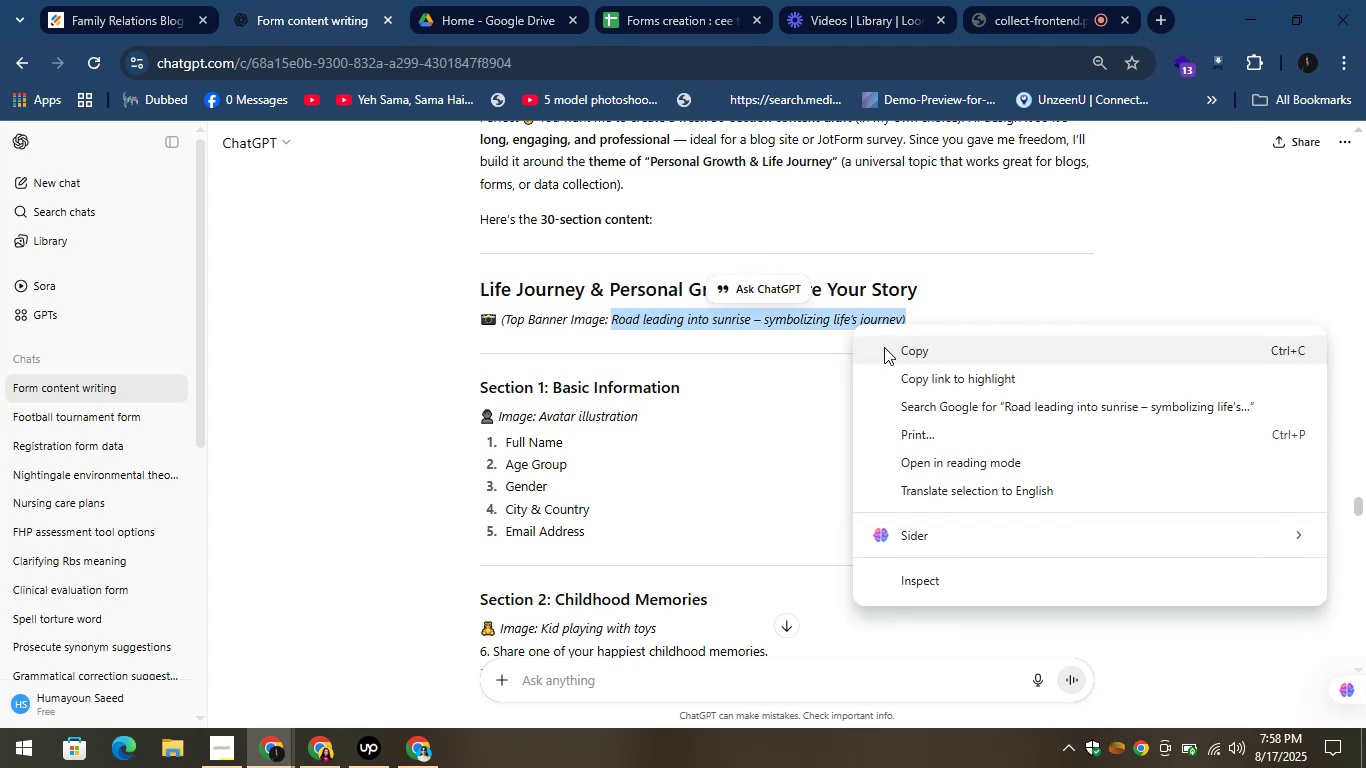 
left_click([904, 352])
 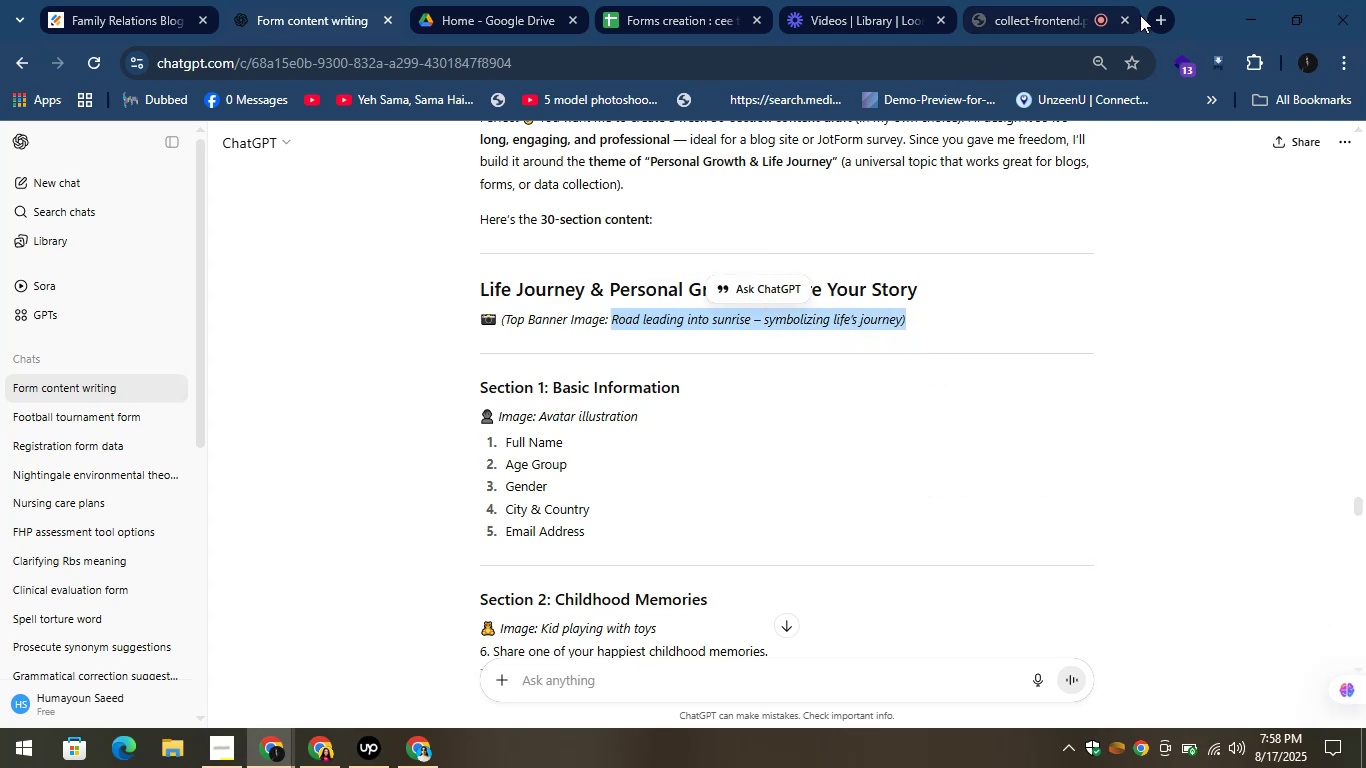 
left_click([1166, 18])
 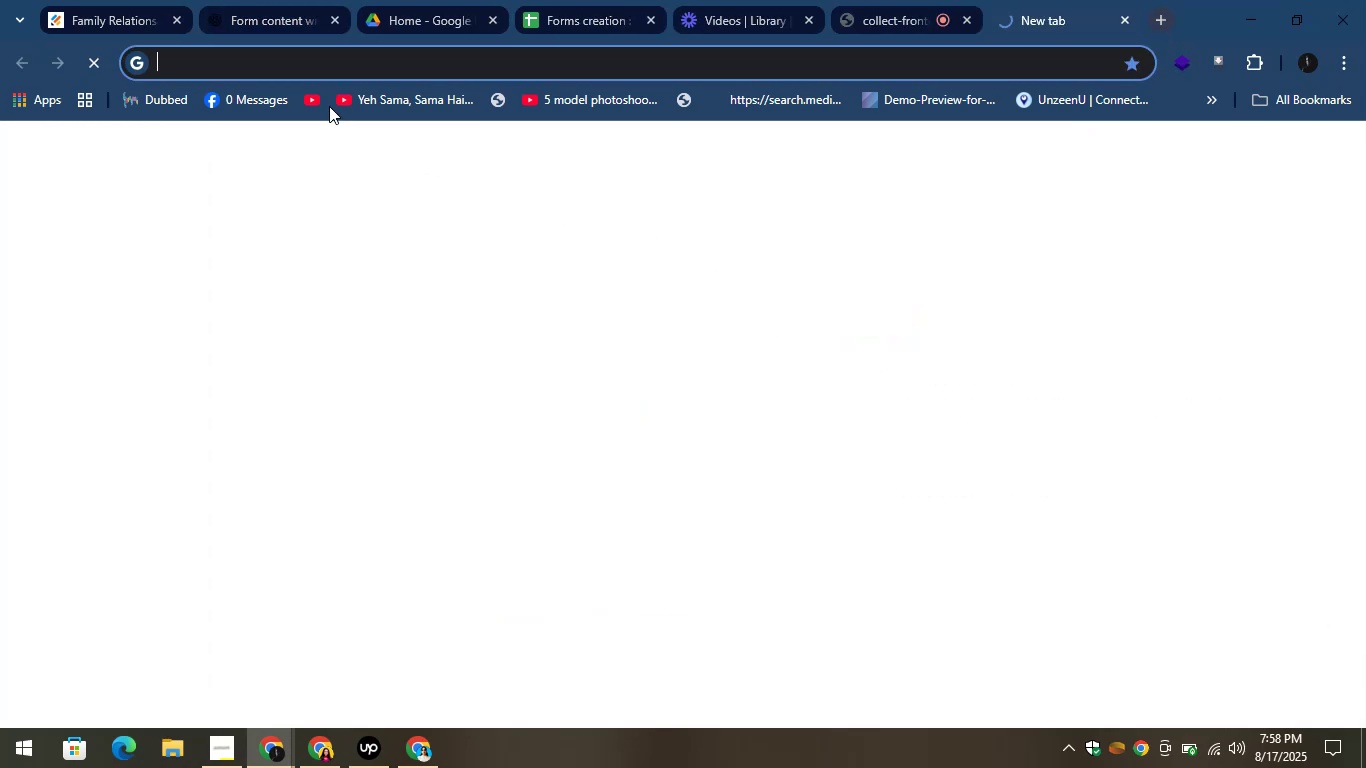 
right_click([254, 61])
 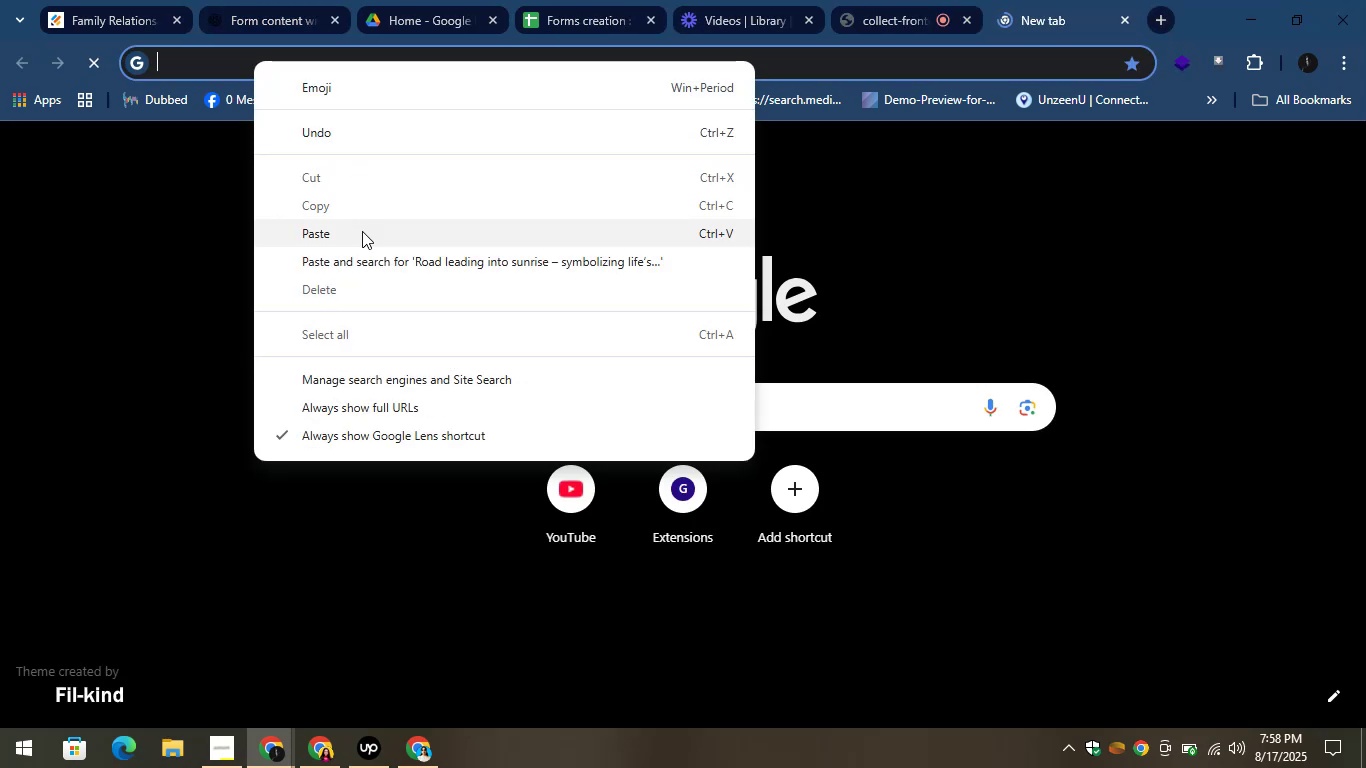 
left_click([358, 242])
 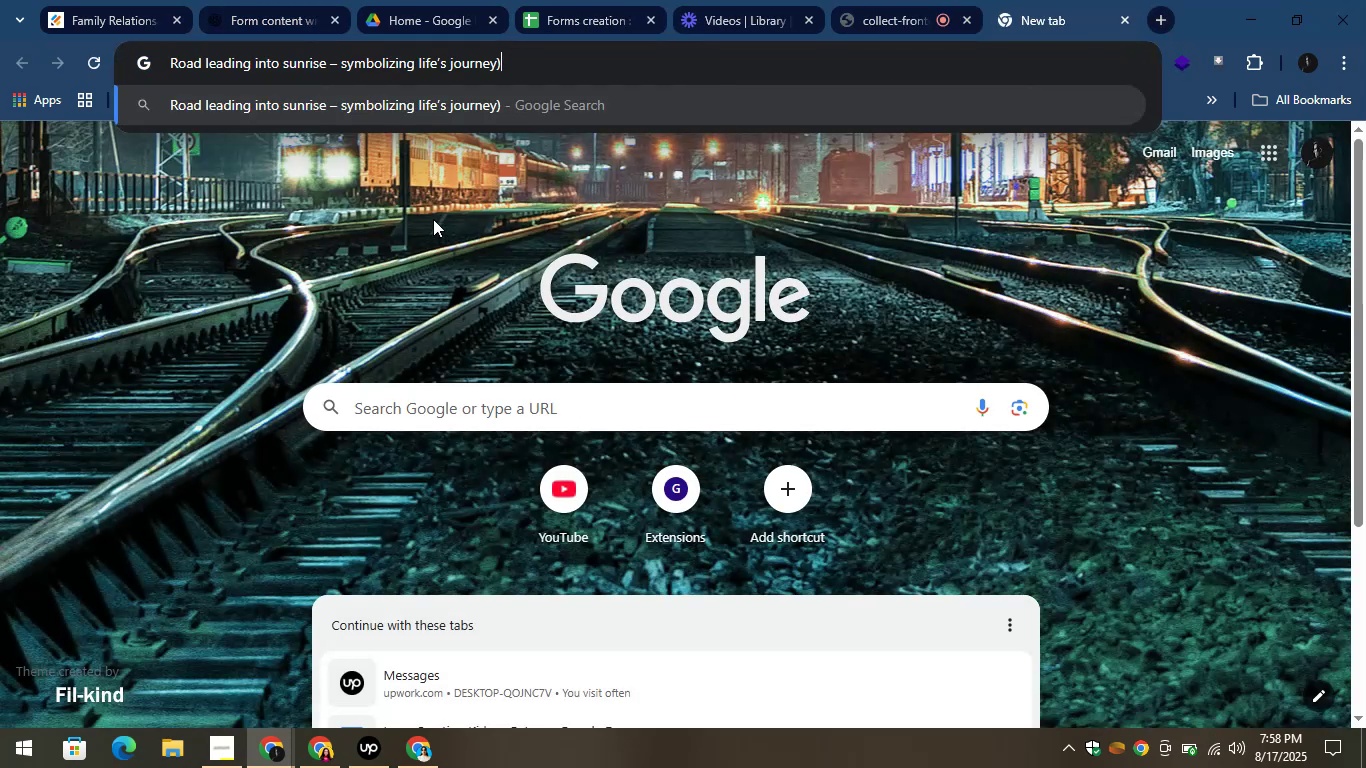 
key(Enter)
 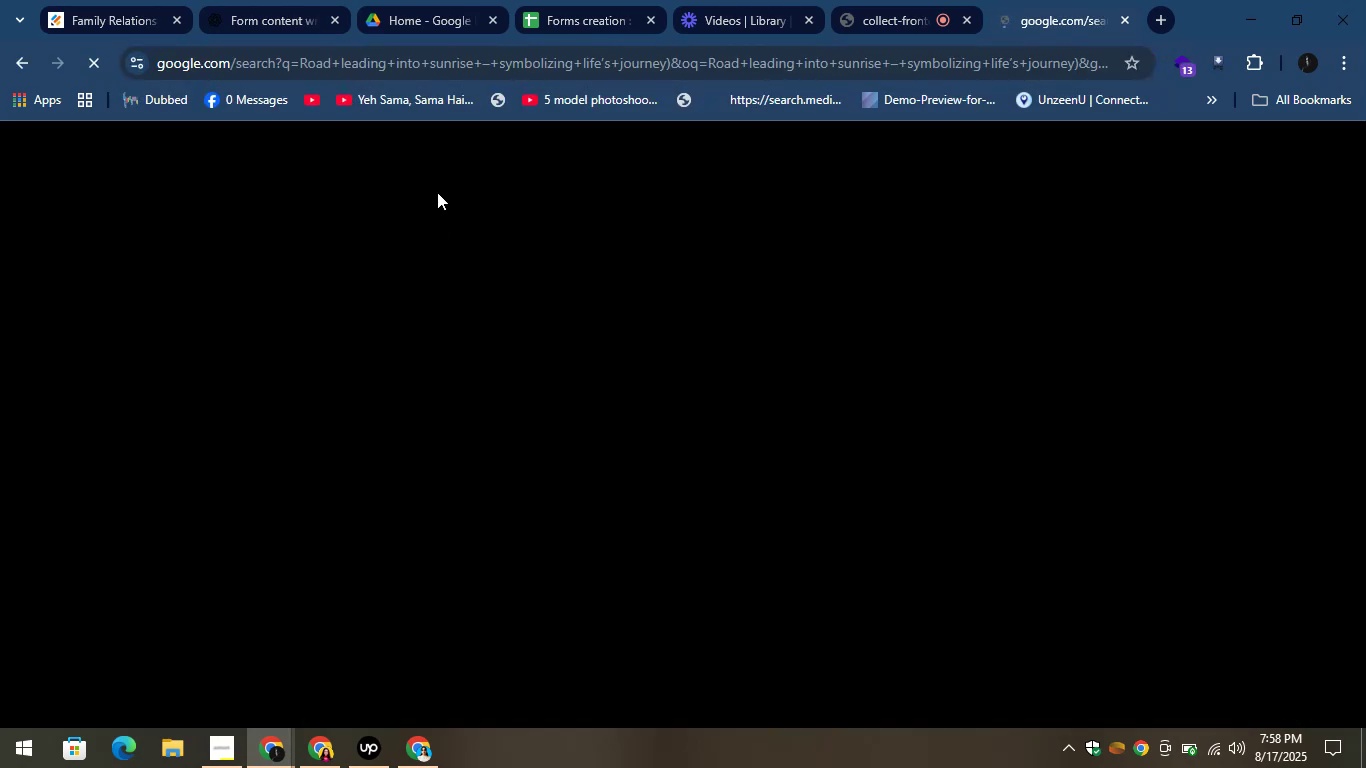 
mouse_move([471, 233])
 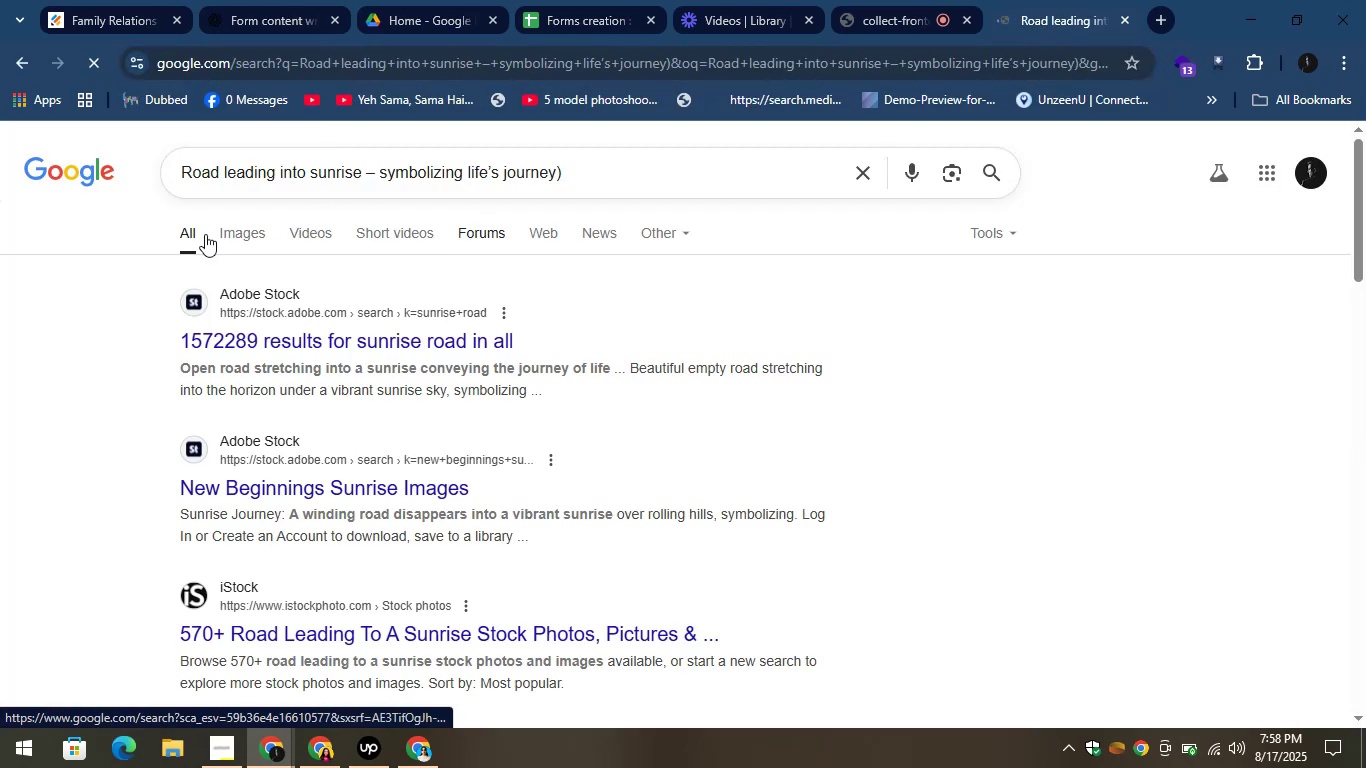 
left_click([229, 227])
 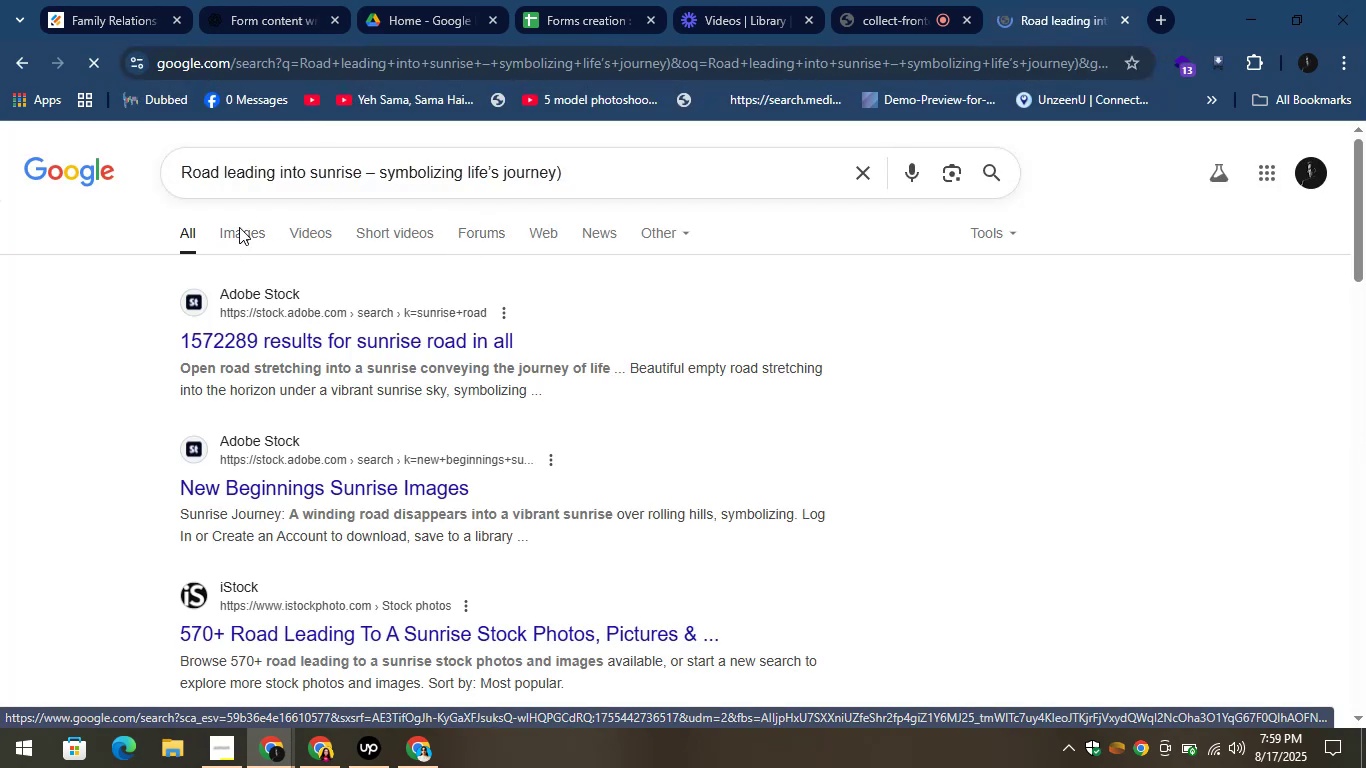 
mouse_move([274, 245])
 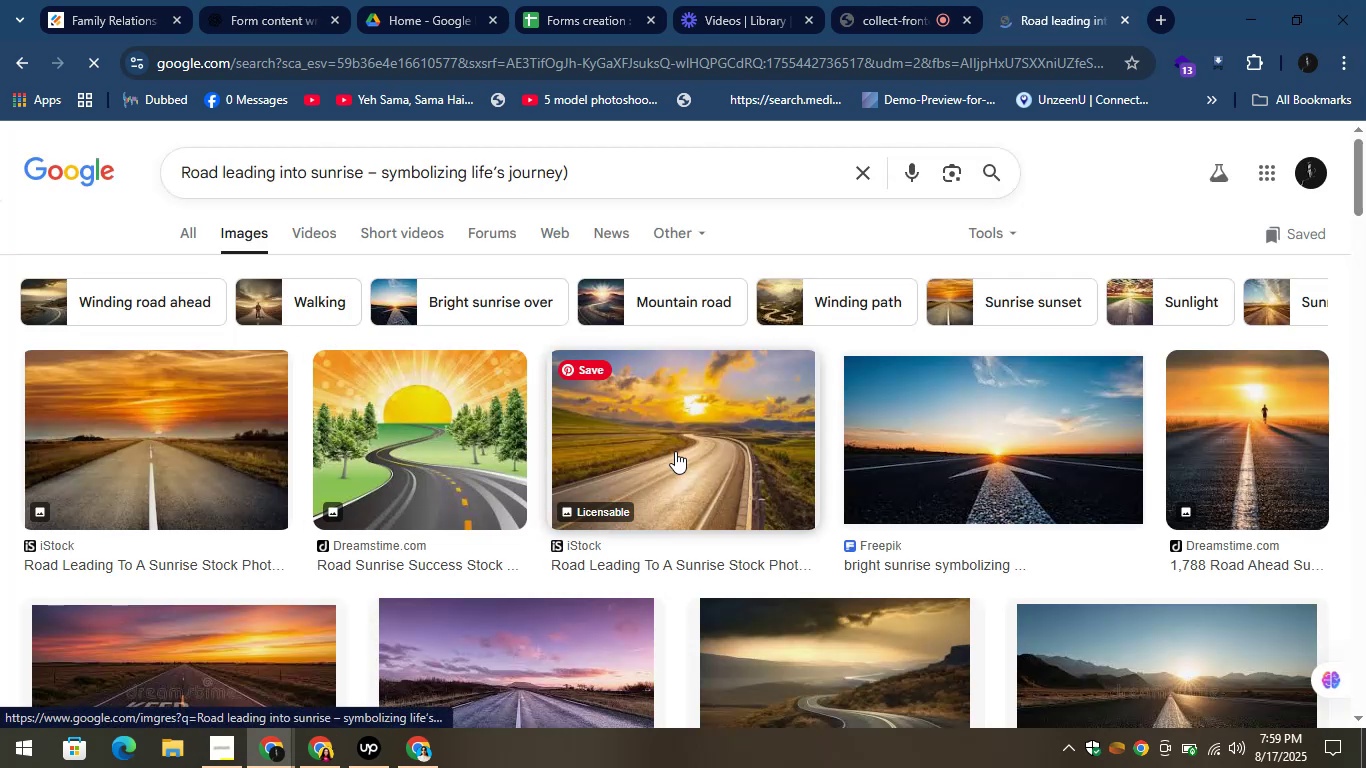 
wait(9.83)
 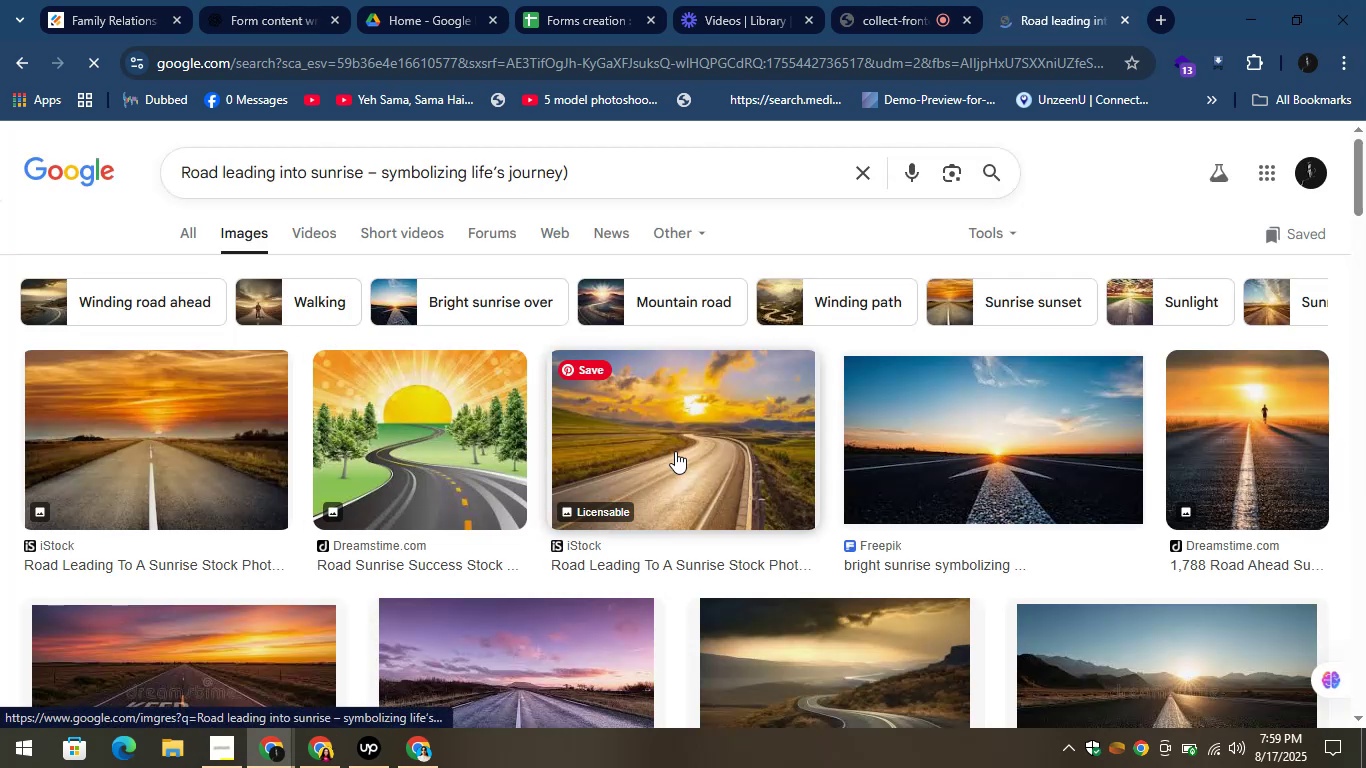 
right_click([986, 295])
 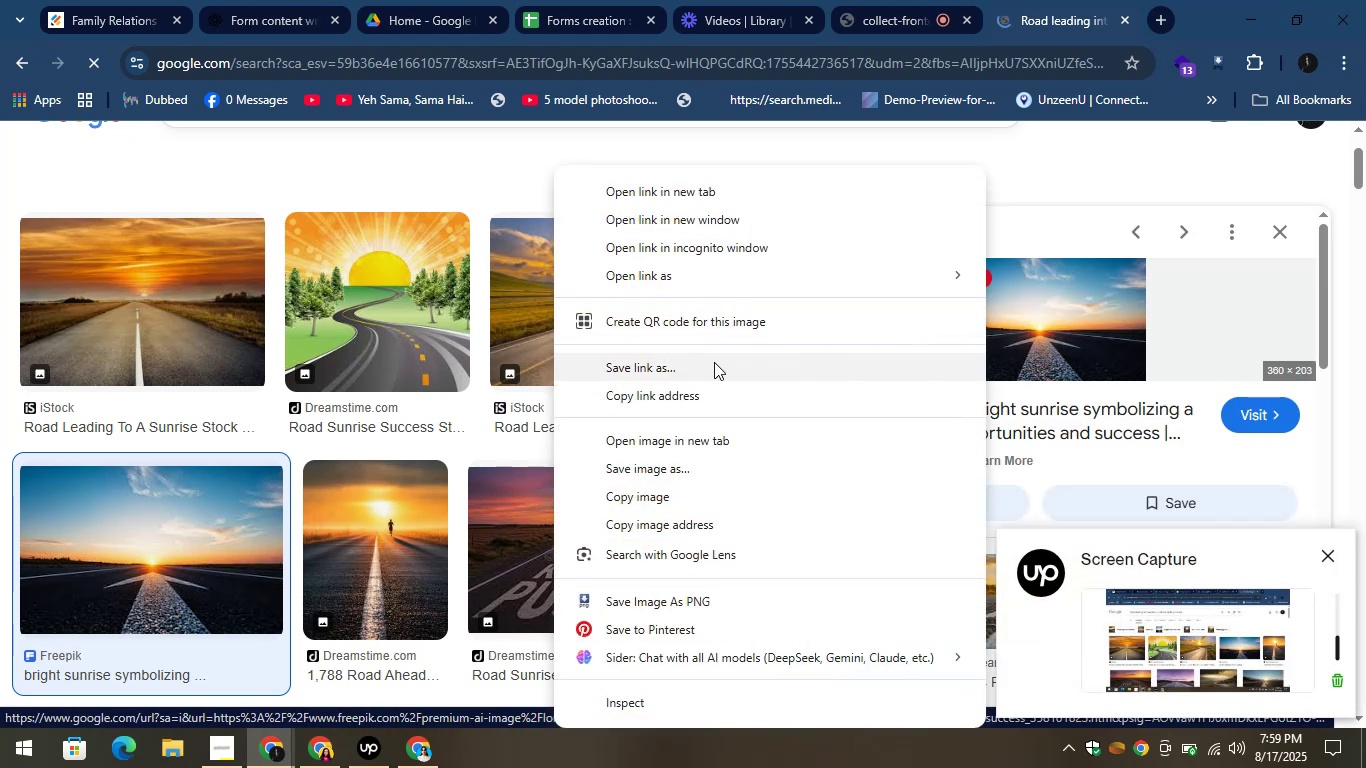 
right_click([1080, 317])
 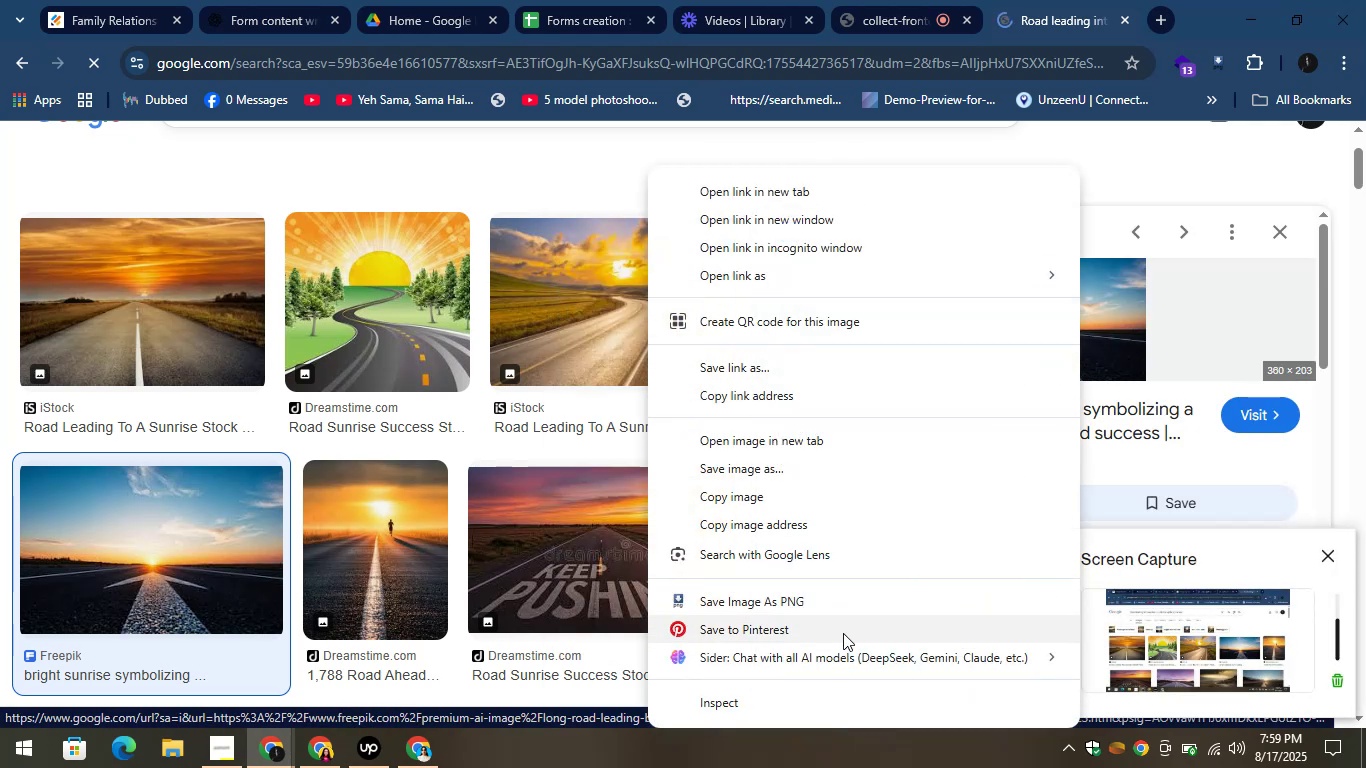 
left_click([763, 591])
 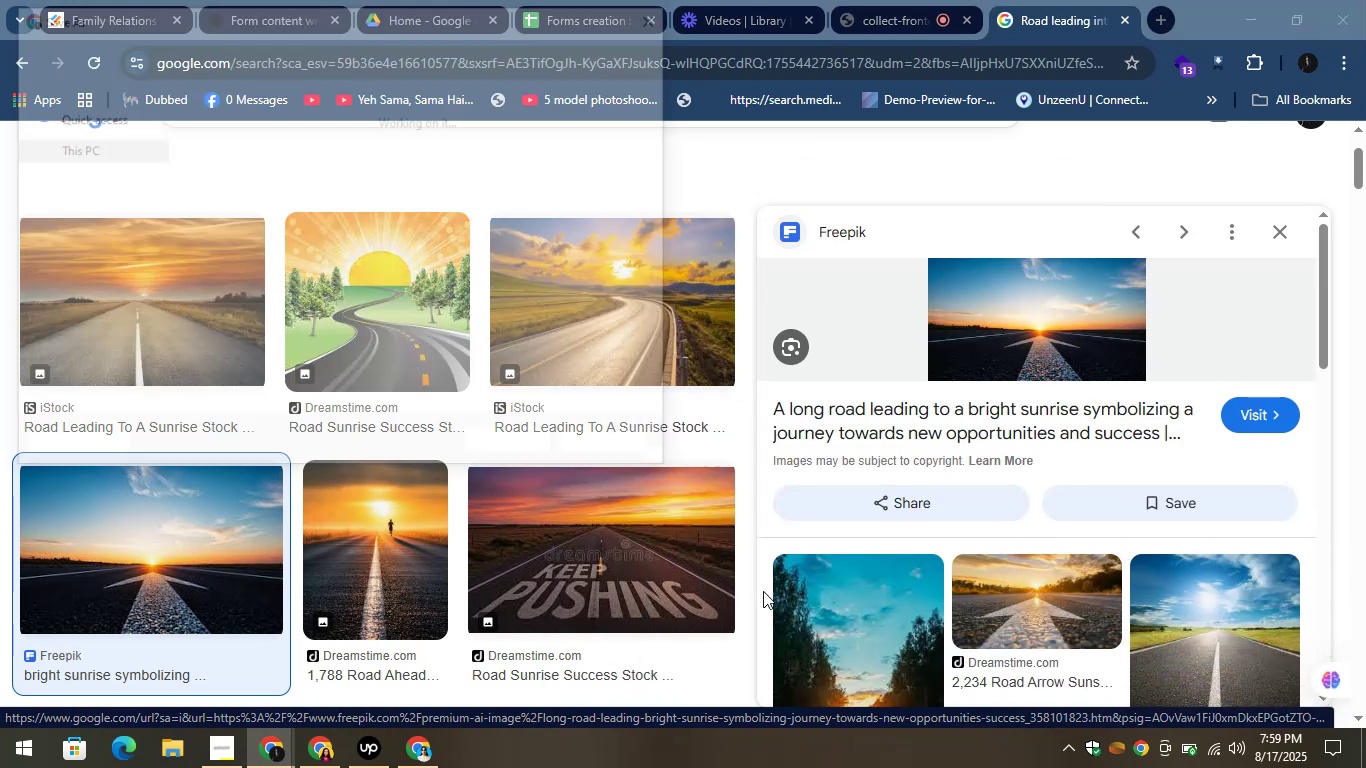 
mouse_move([425, 408])
 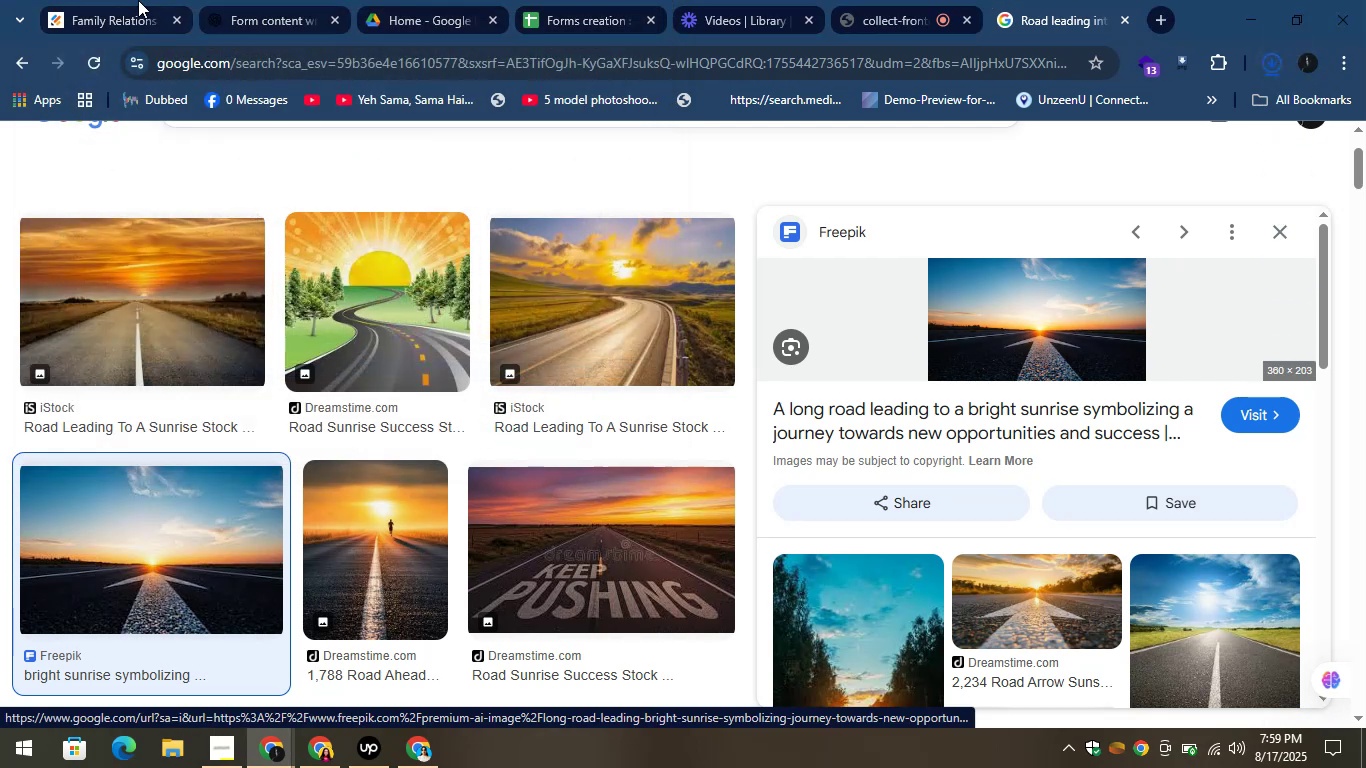 
left_click([132, 0])
 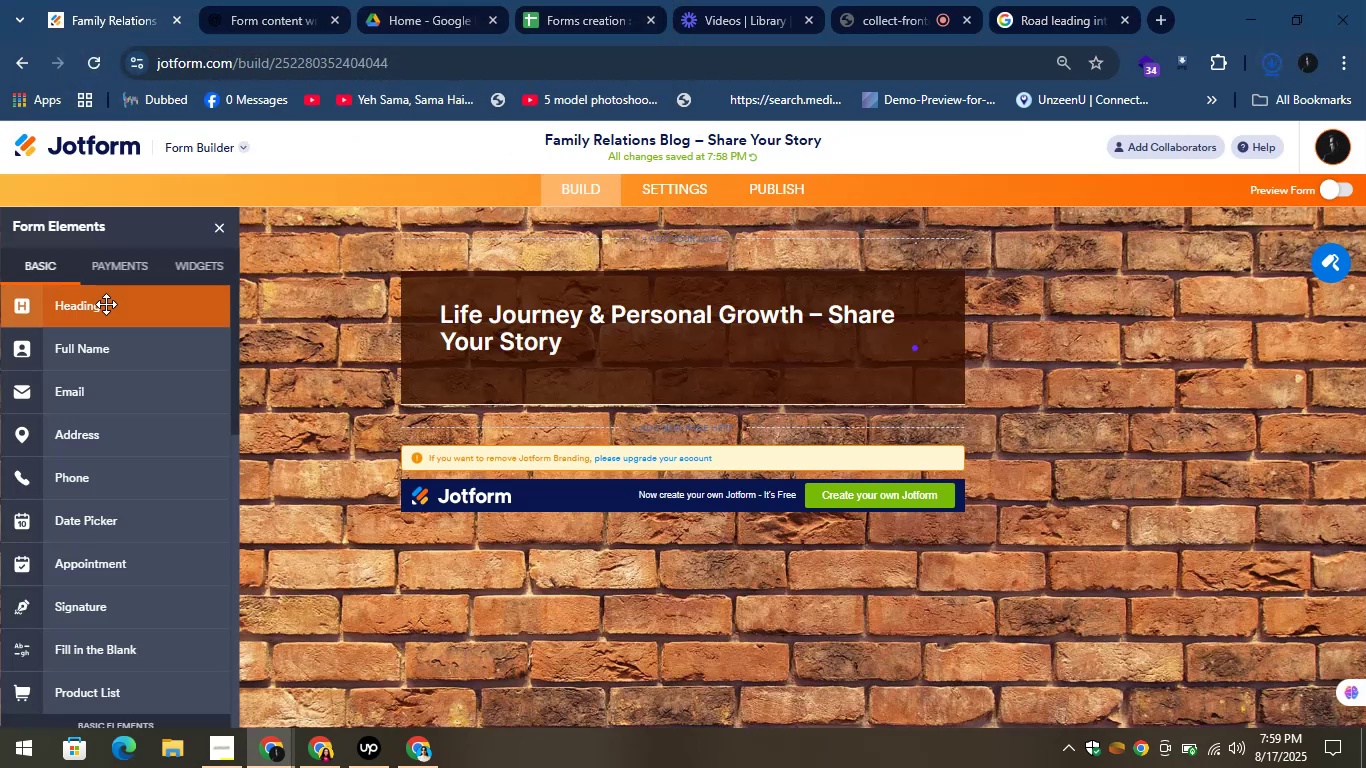 
scroll: coordinate [96, 440], scroll_direction: down, amount: 4.0
 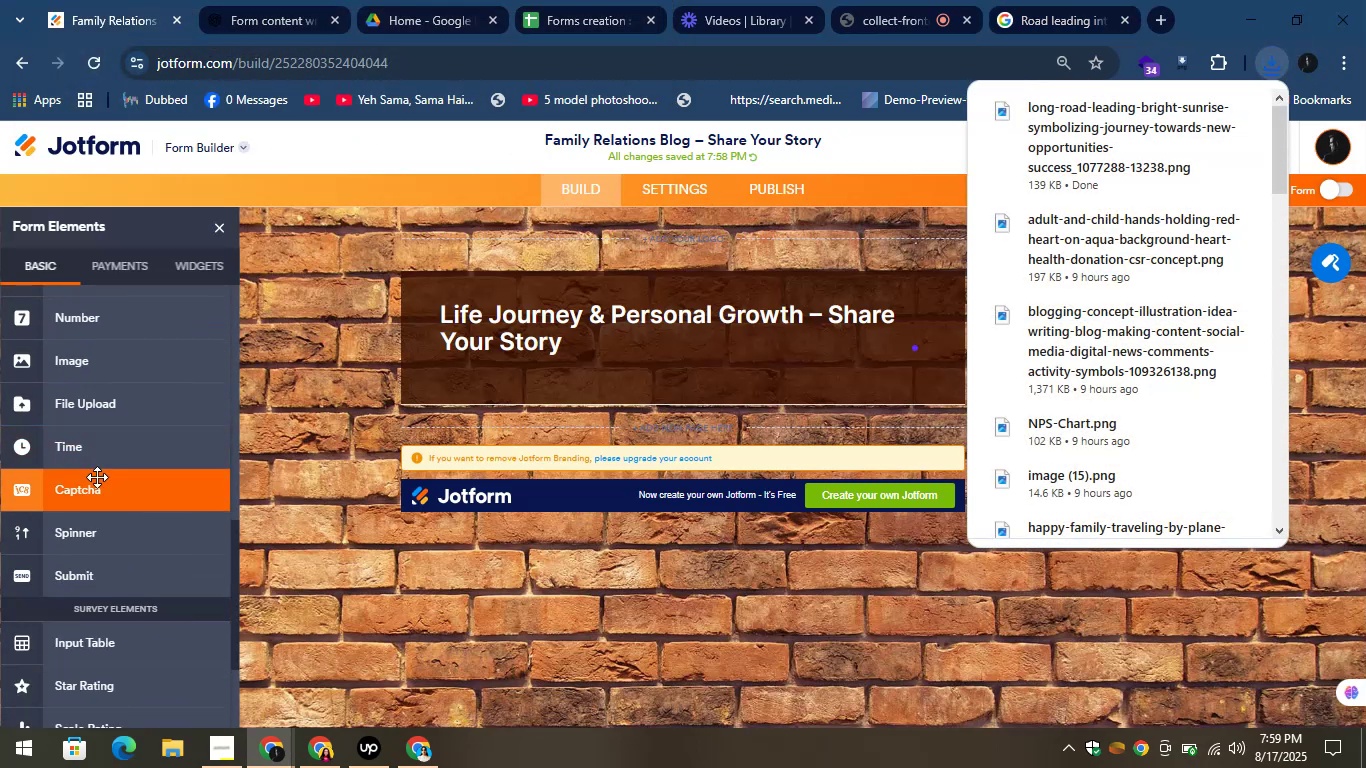 
left_click_drag(start_coordinate=[99, 367], to_coordinate=[611, 395])
 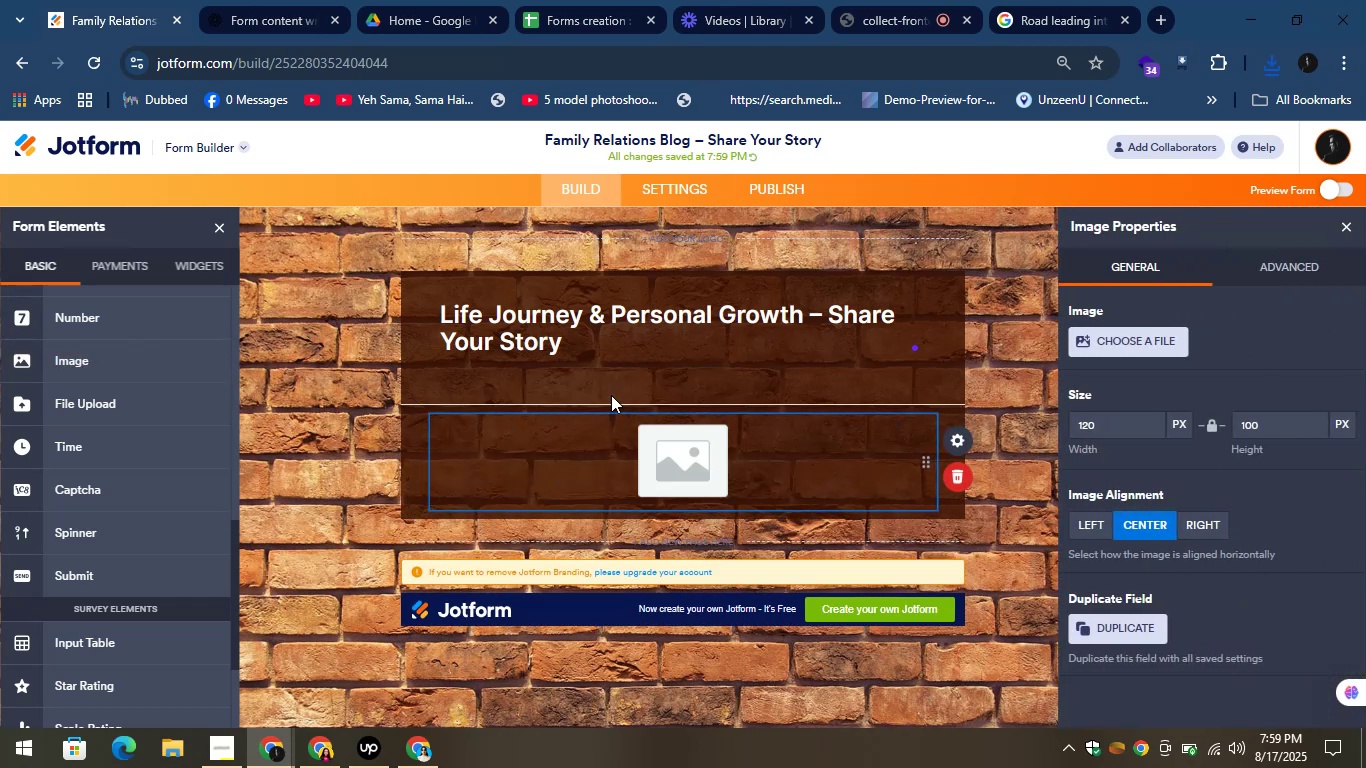 
wait(5.98)
 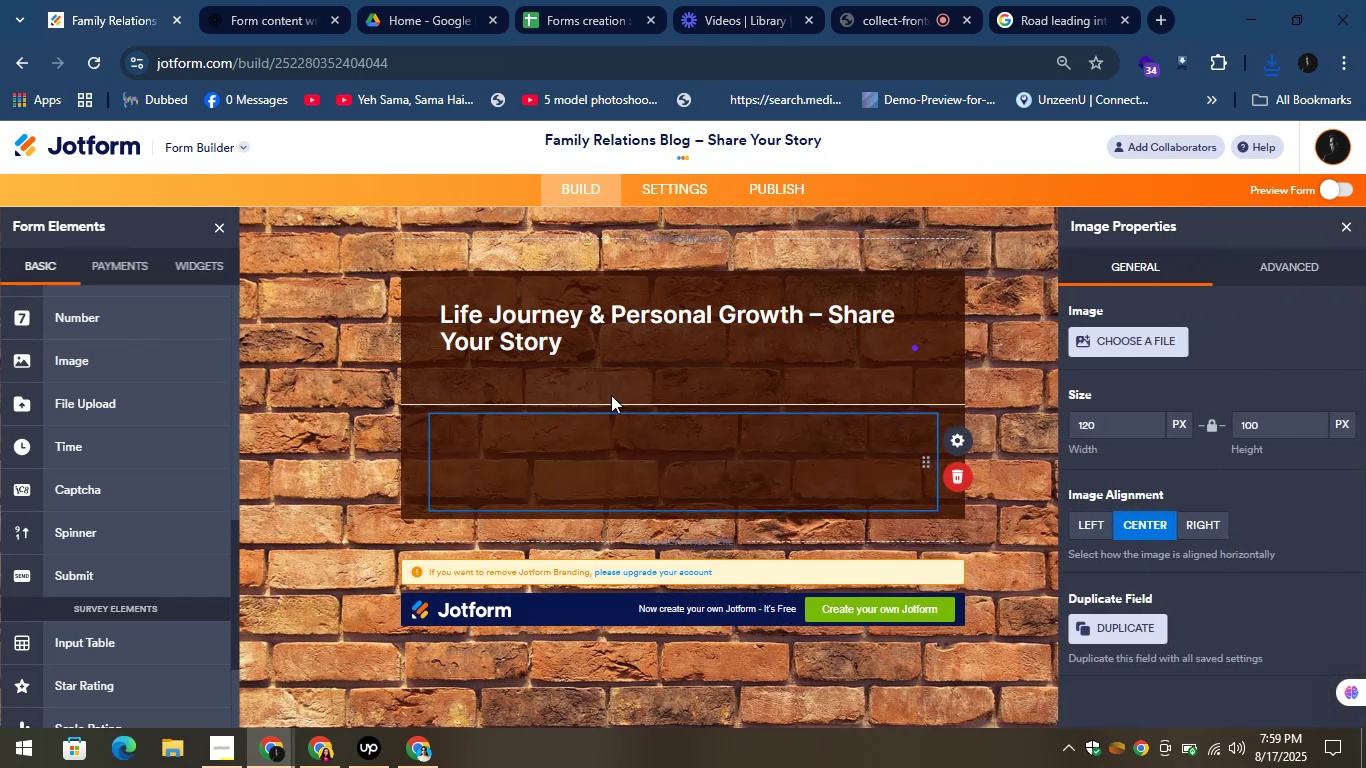 
left_click([1101, 346])
 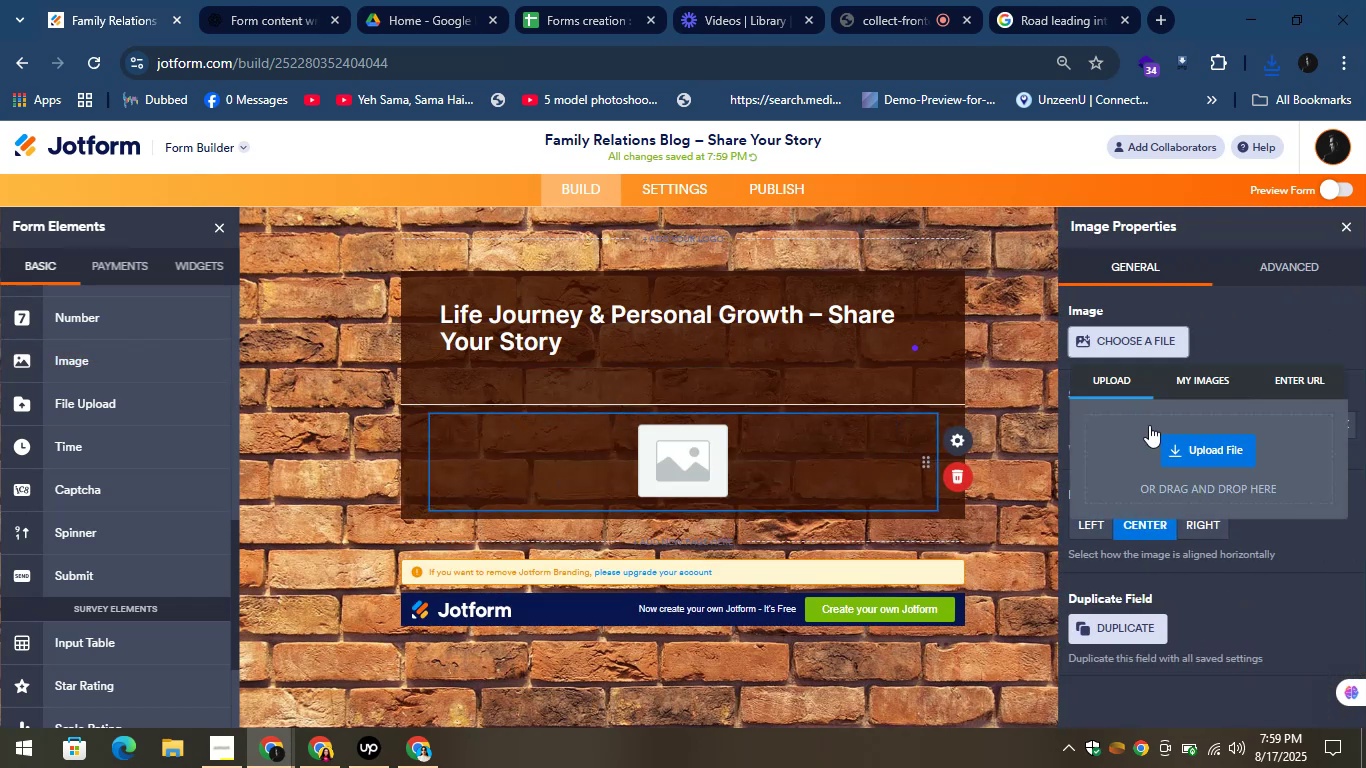 
left_click([1180, 439])
 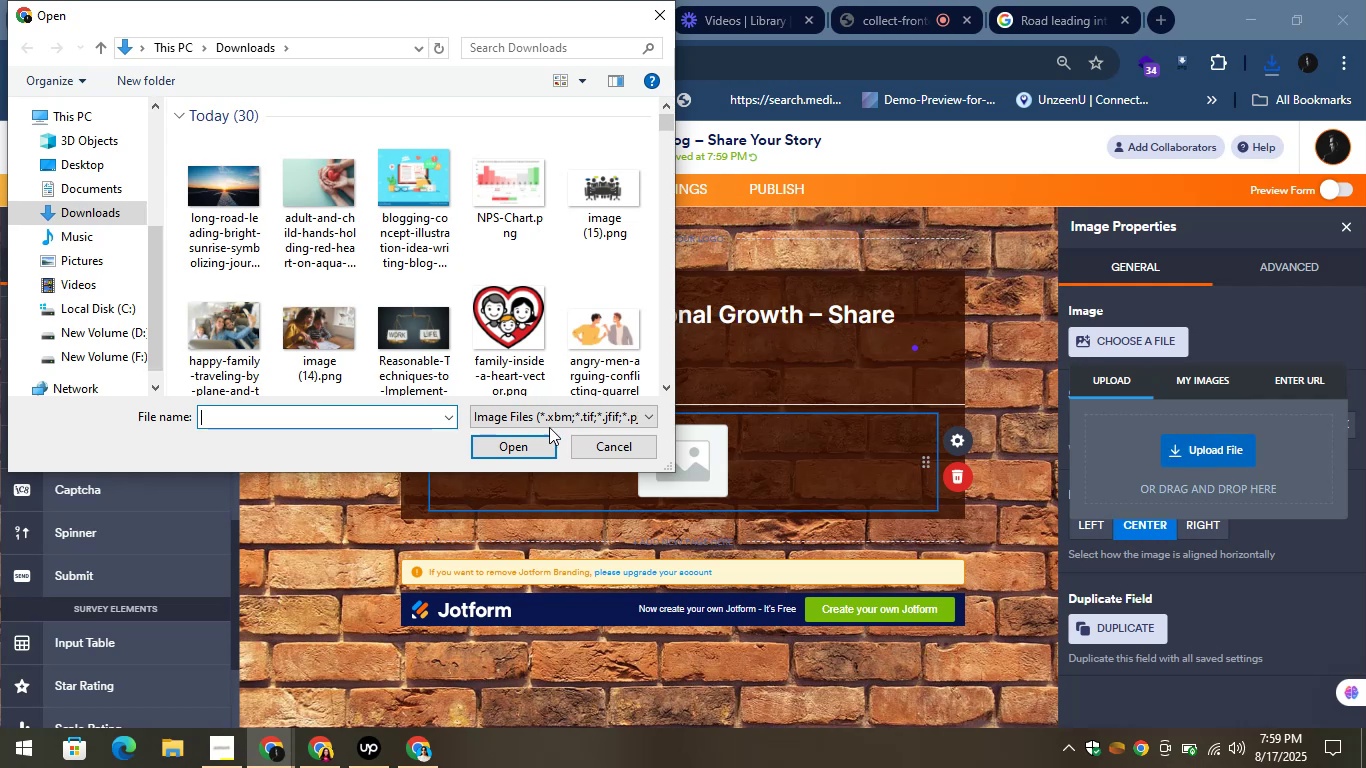 
left_click([203, 193])
 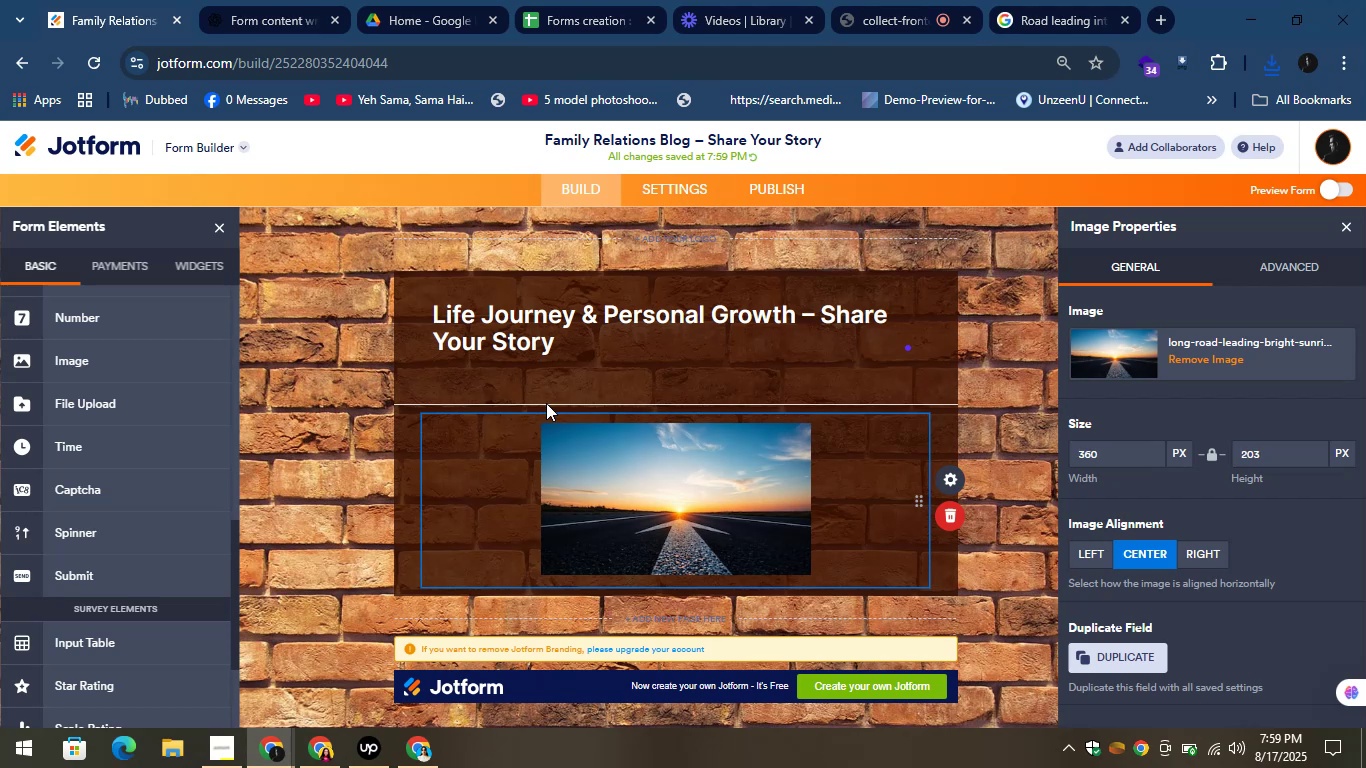 
wait(15.51)
 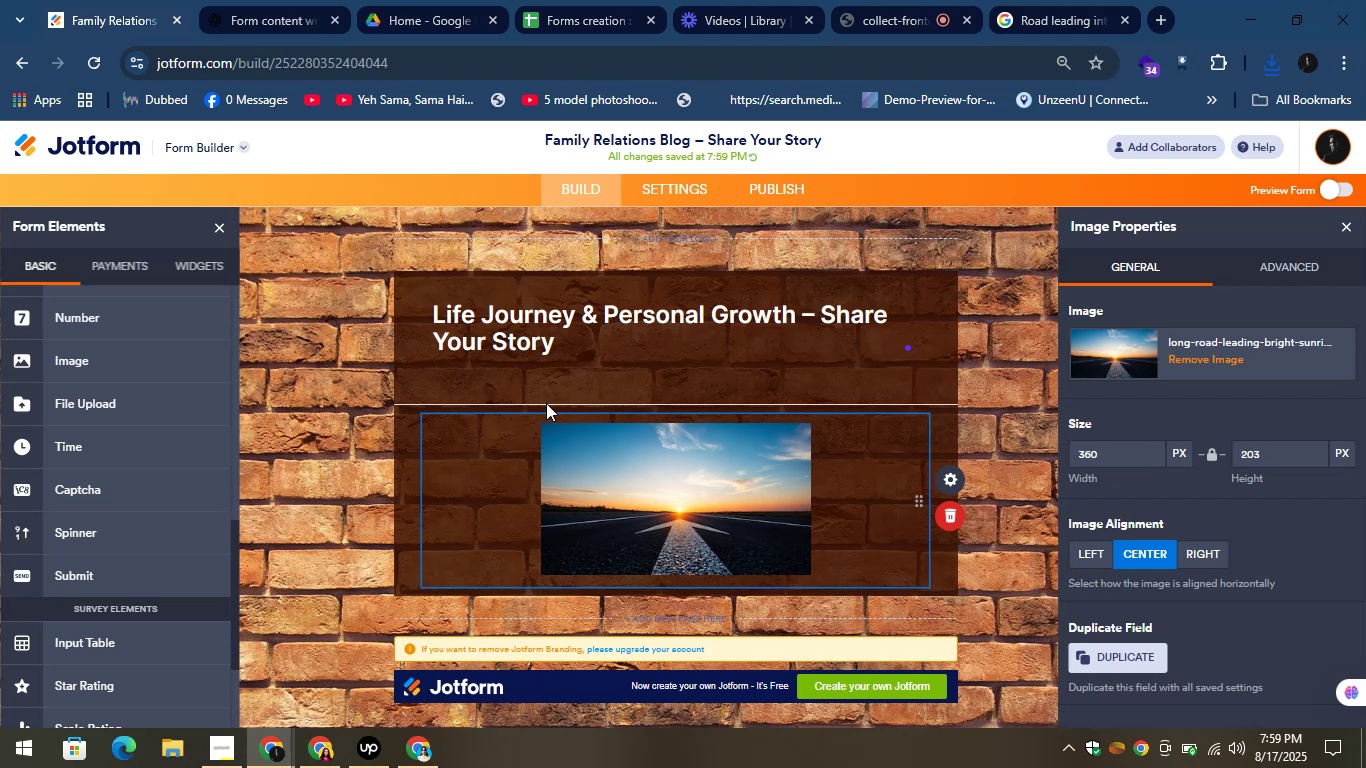 
left_click_drag(start_coordinate=[1113, 449], to_coordinate=[1058, 463])
 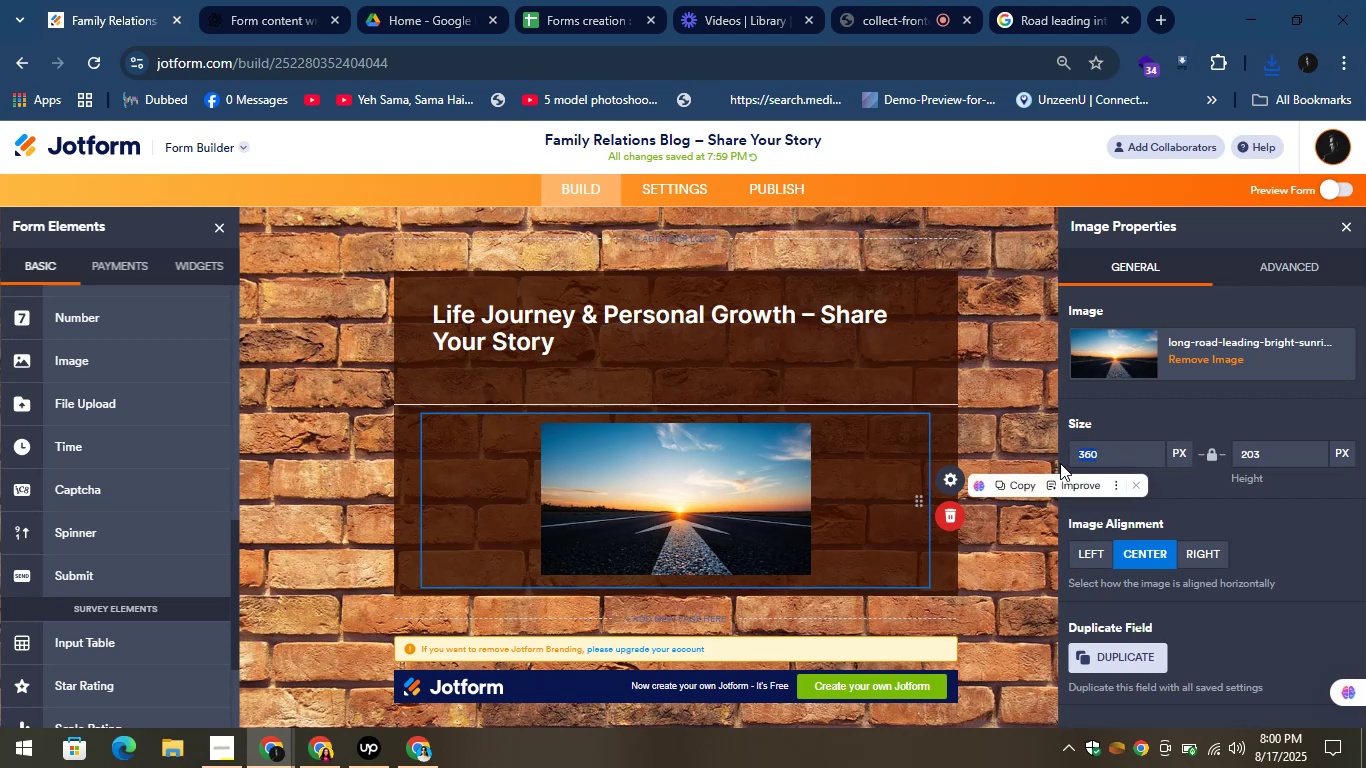 
type(500)
 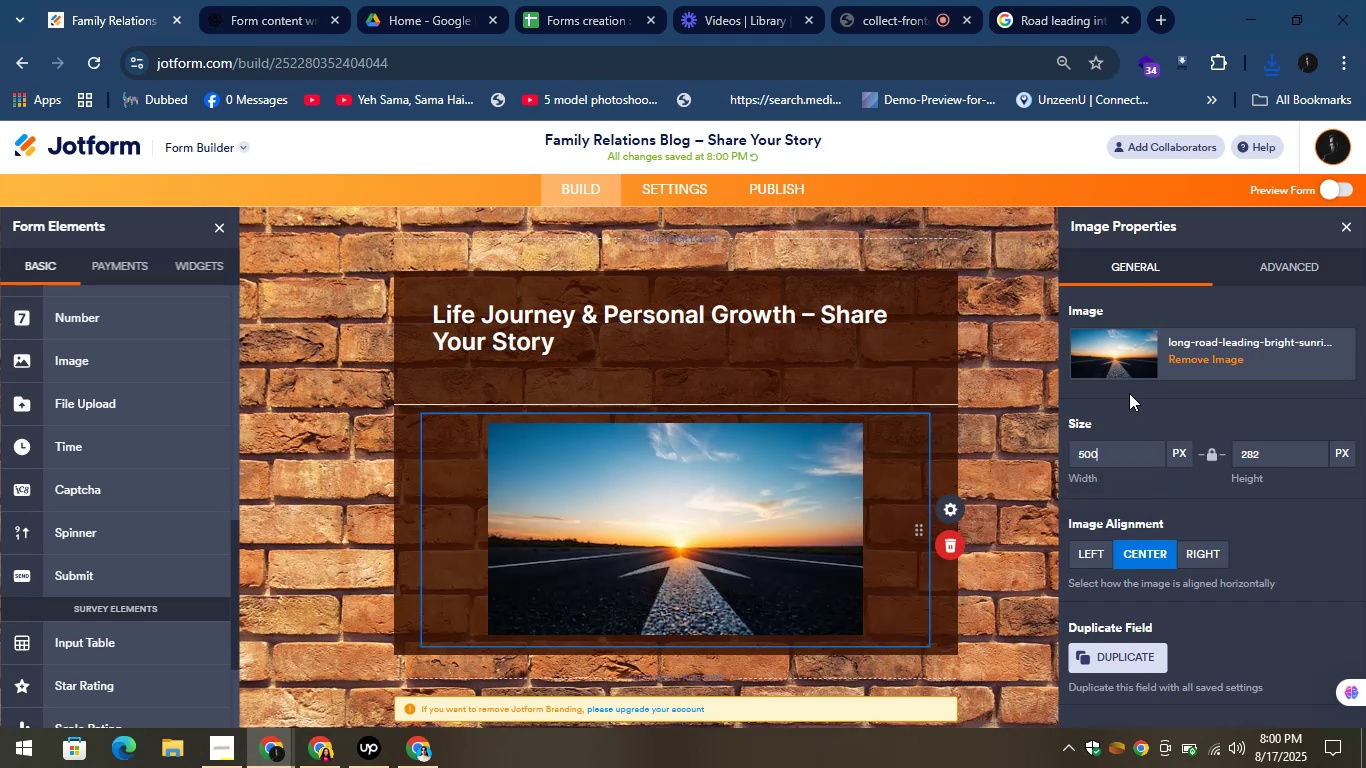 
left_click([1186, 383])
 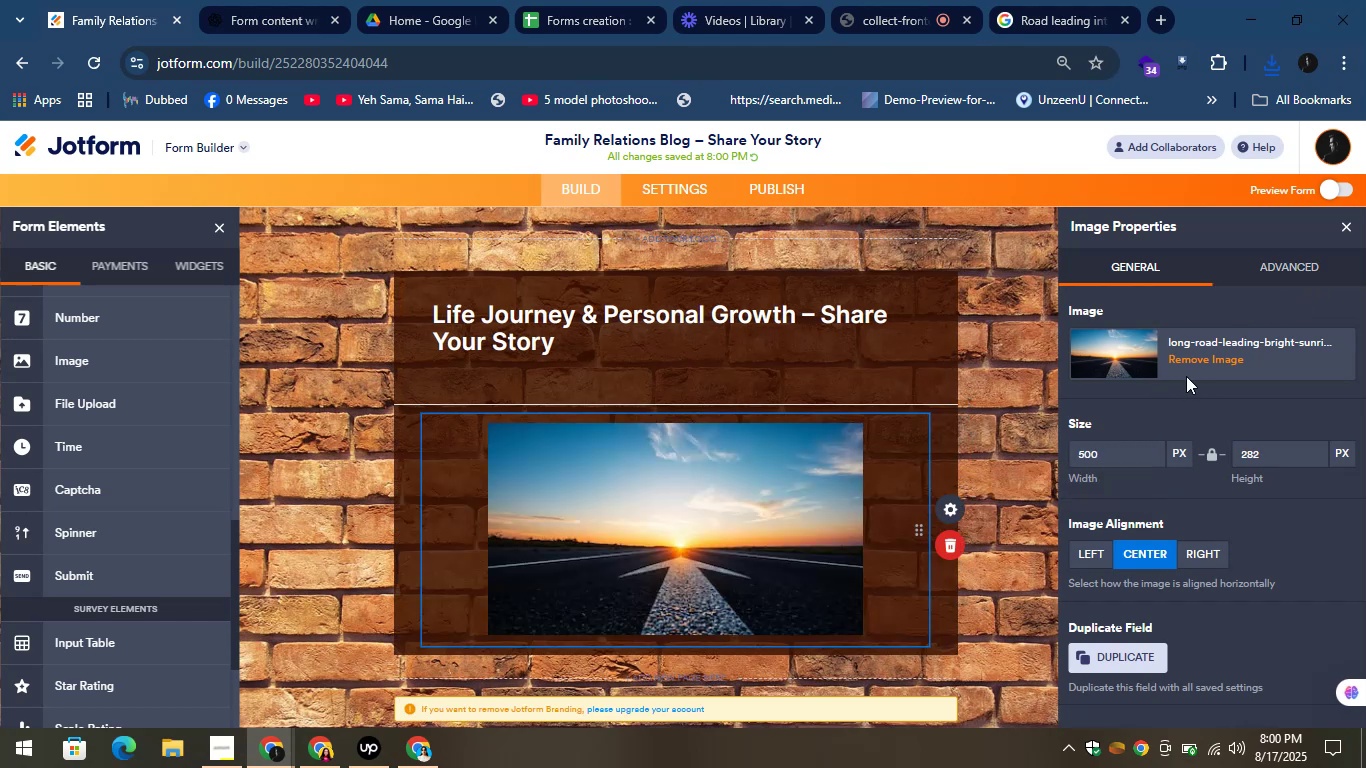 
left_click_drag(start_coordinate=[1106, 454], to_coordinate=[1071, 453])
 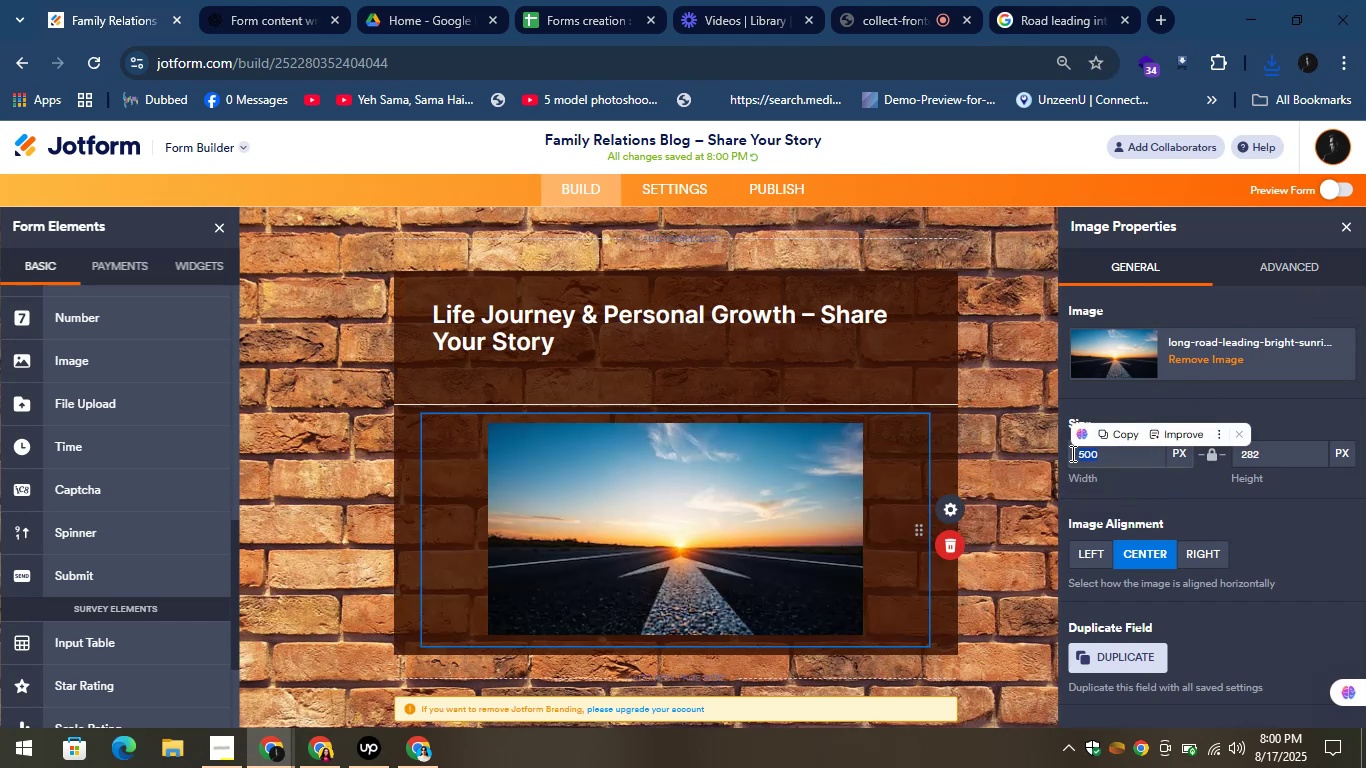 
type(700)
 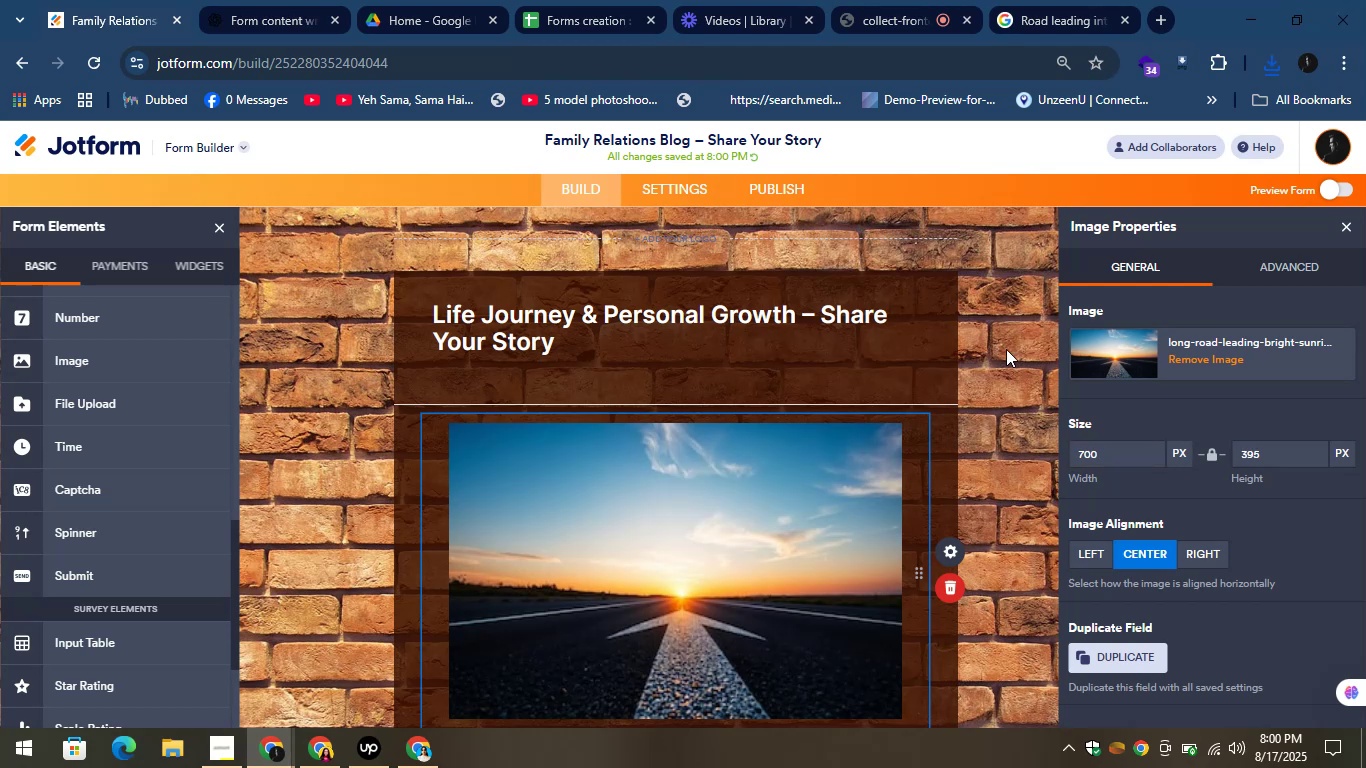 
left_click([1353, 224])
 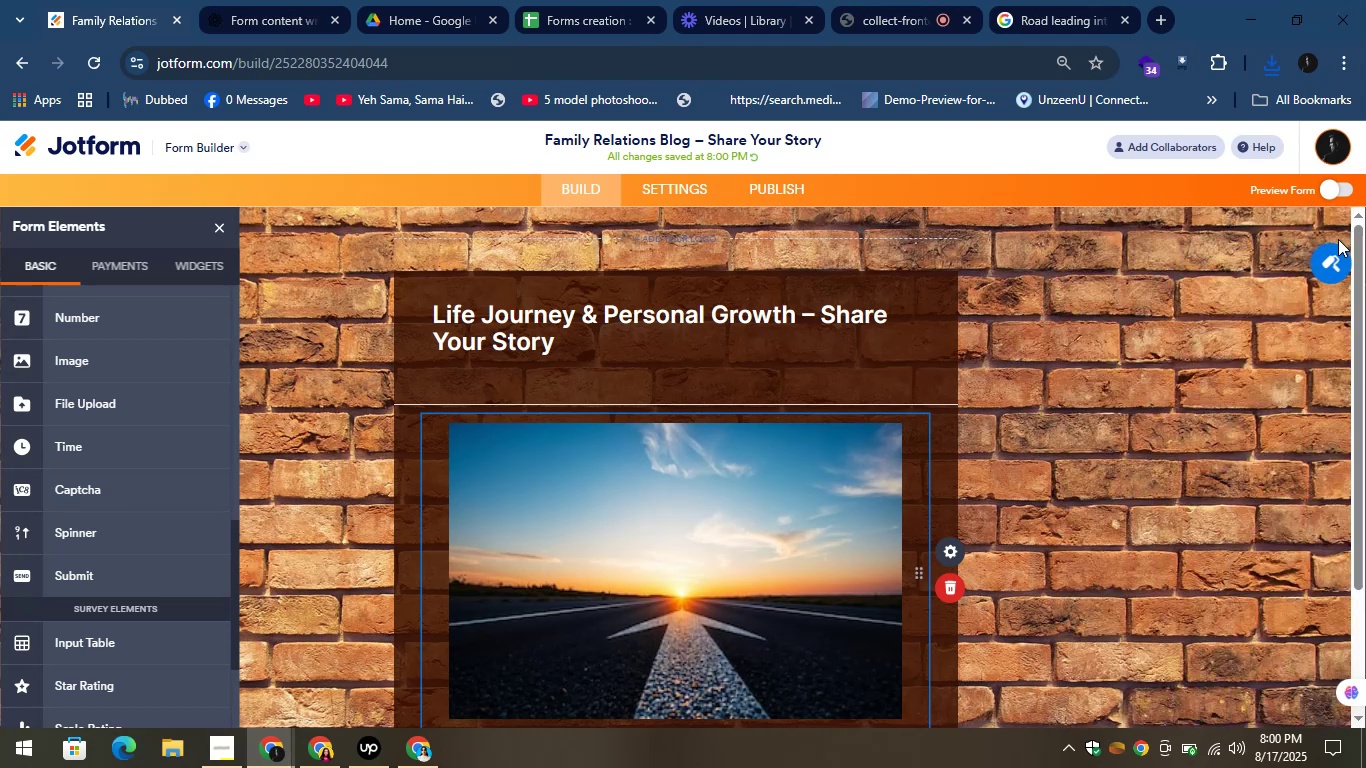 
scroll: coordinate [1111, 313], scroll_direction: down, amount: 2.0
 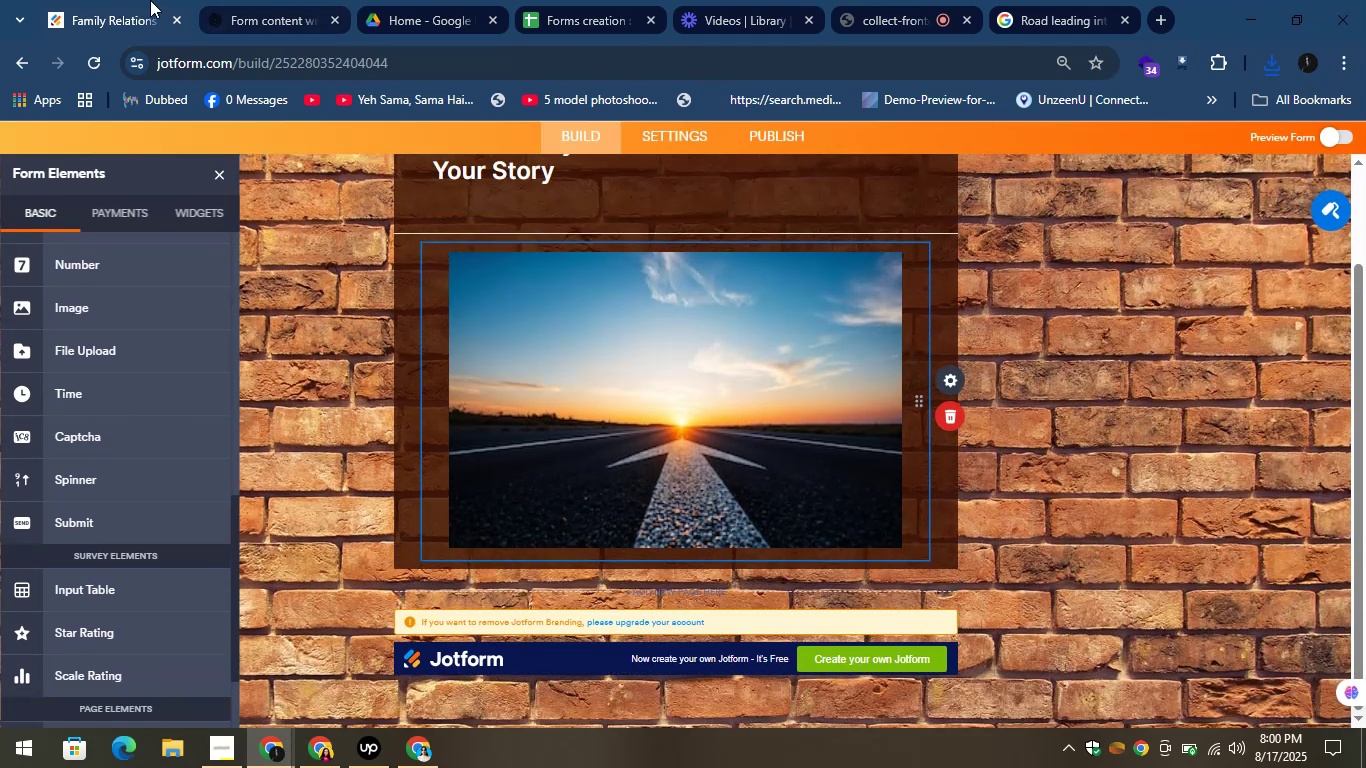 
left_click([238, 0])
 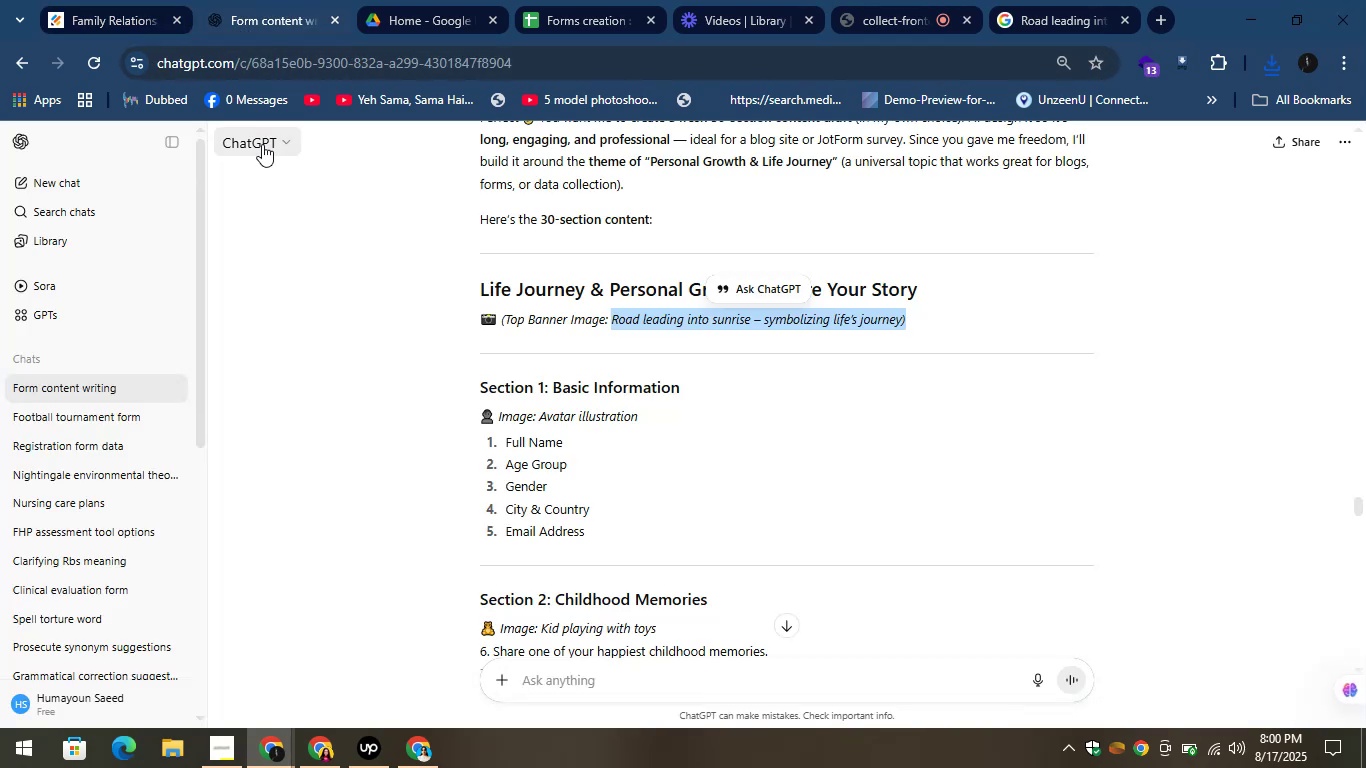 
scroll: coordinate [535, 320], scroll_direction: down, amount: 1.0
 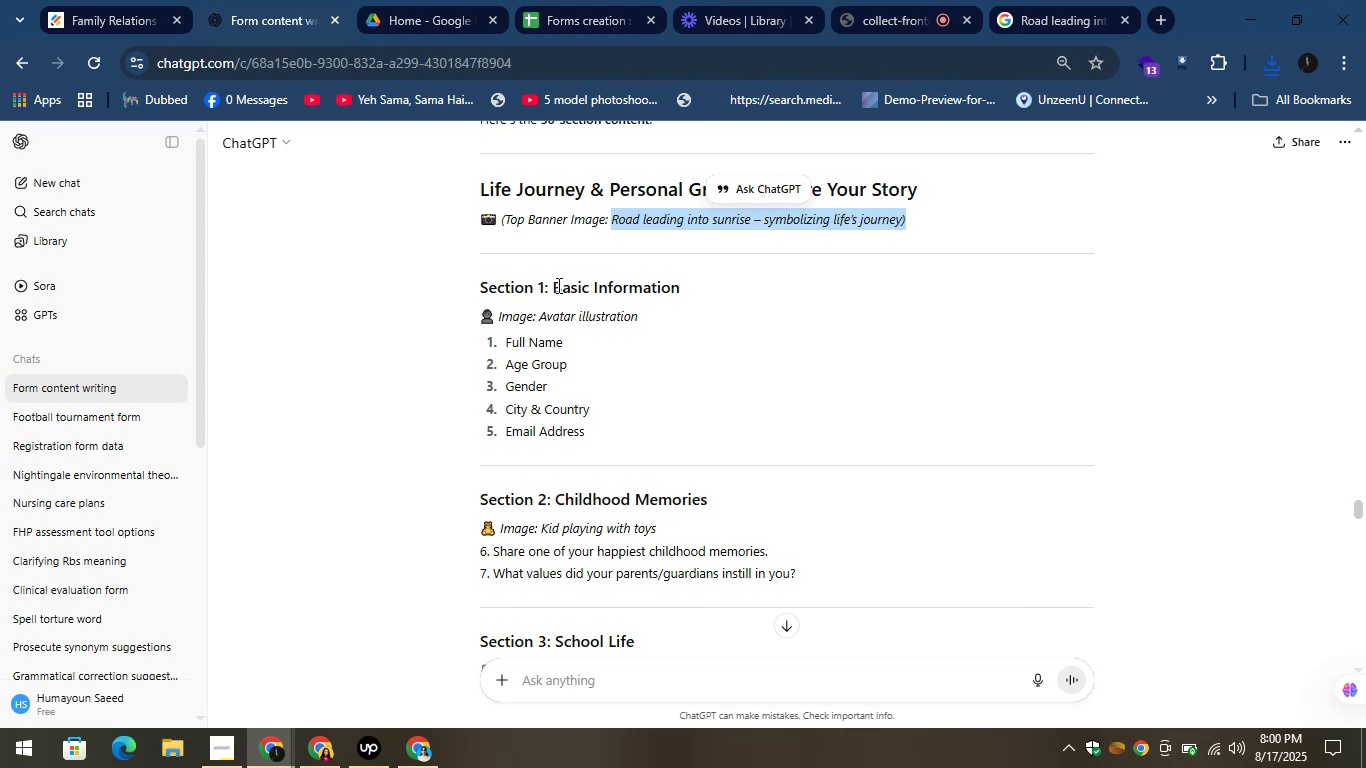 
left_click_drag(start_coordinate=[551, 288], to_coordinate=[688, 284])
 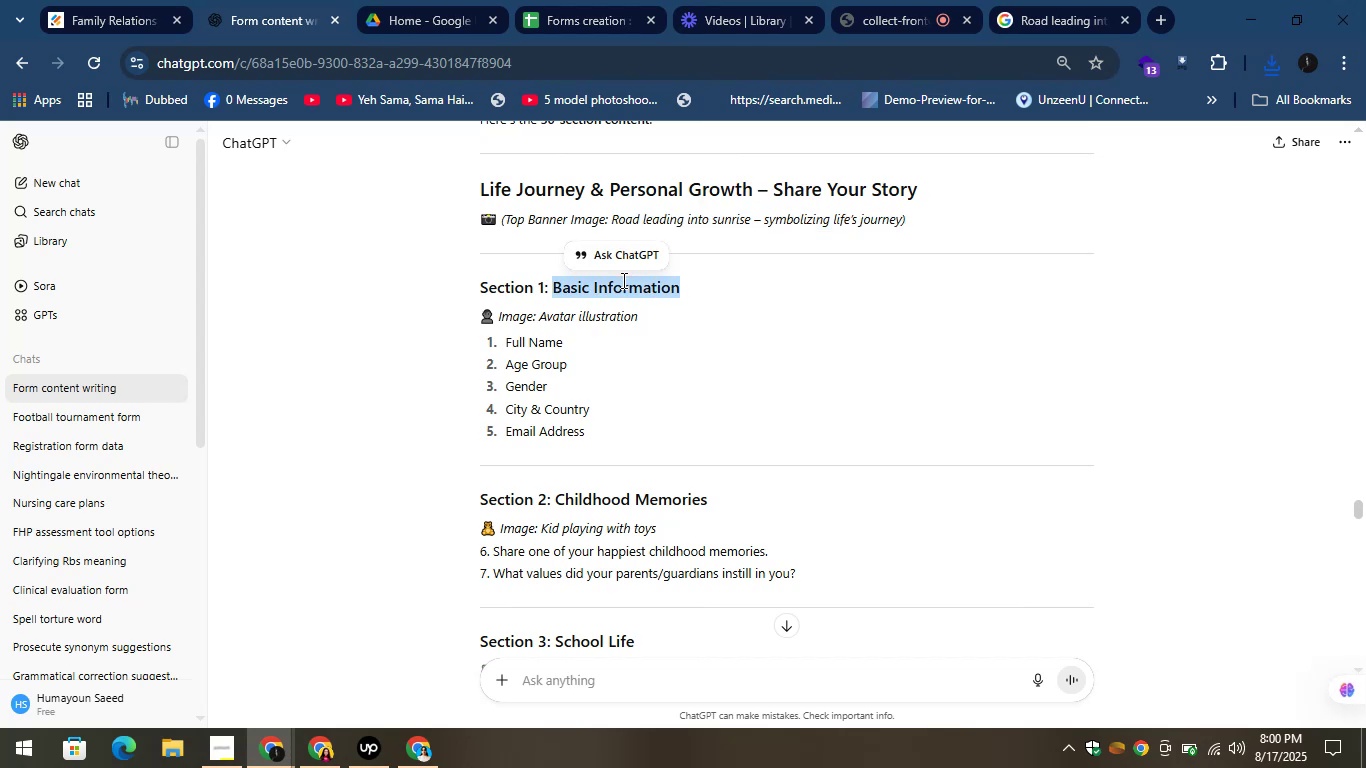 
right_click([622, 280])
 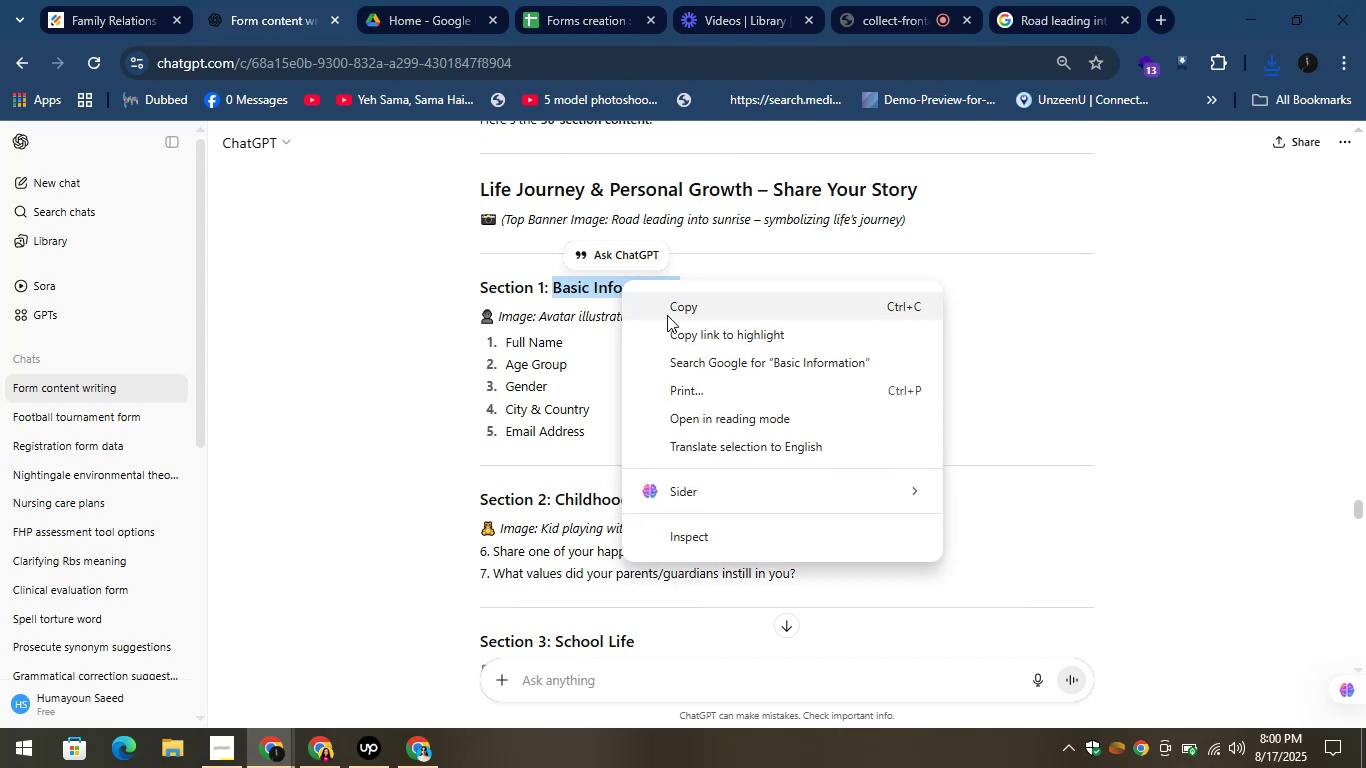 
left_click([677, 310])
 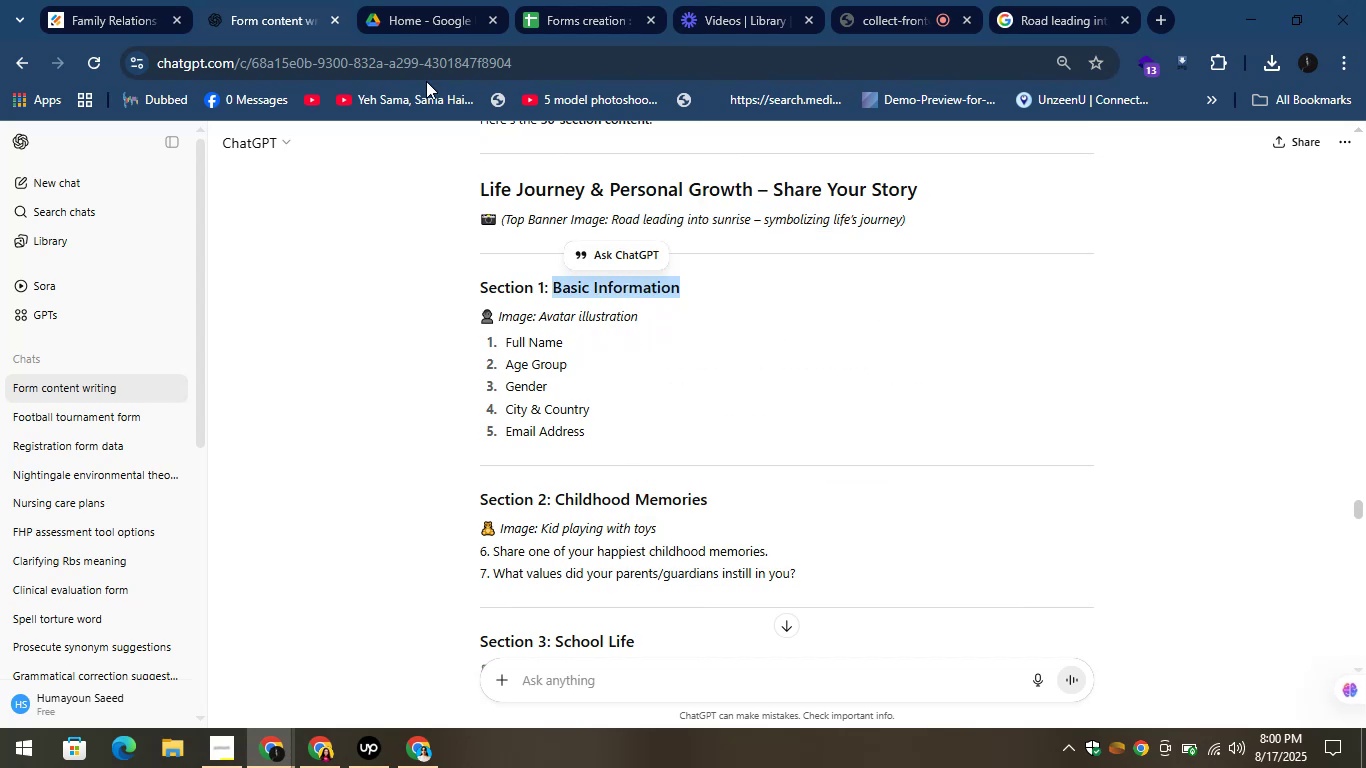 
left_click([126, 1])
 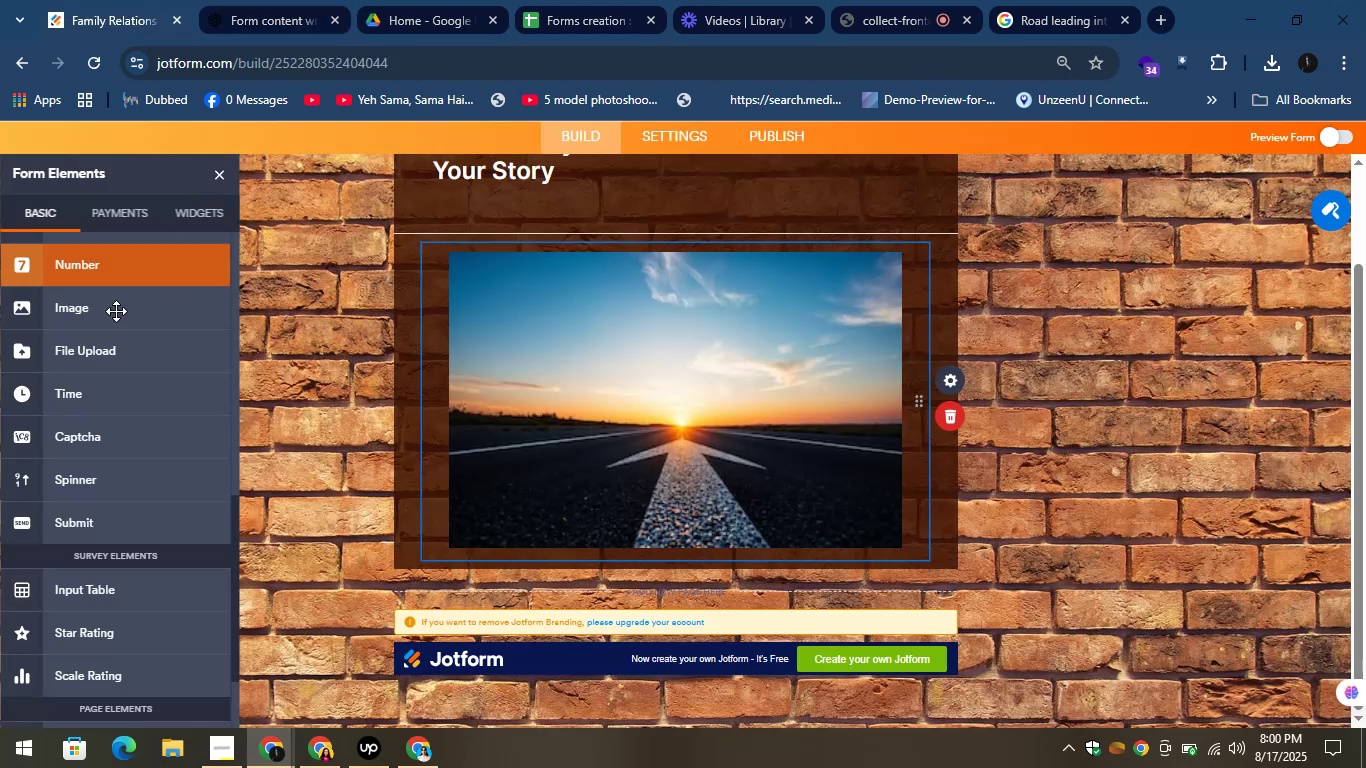 
scroll: coordinate [88, 268], scroll_direction: up, amount: 9.0
 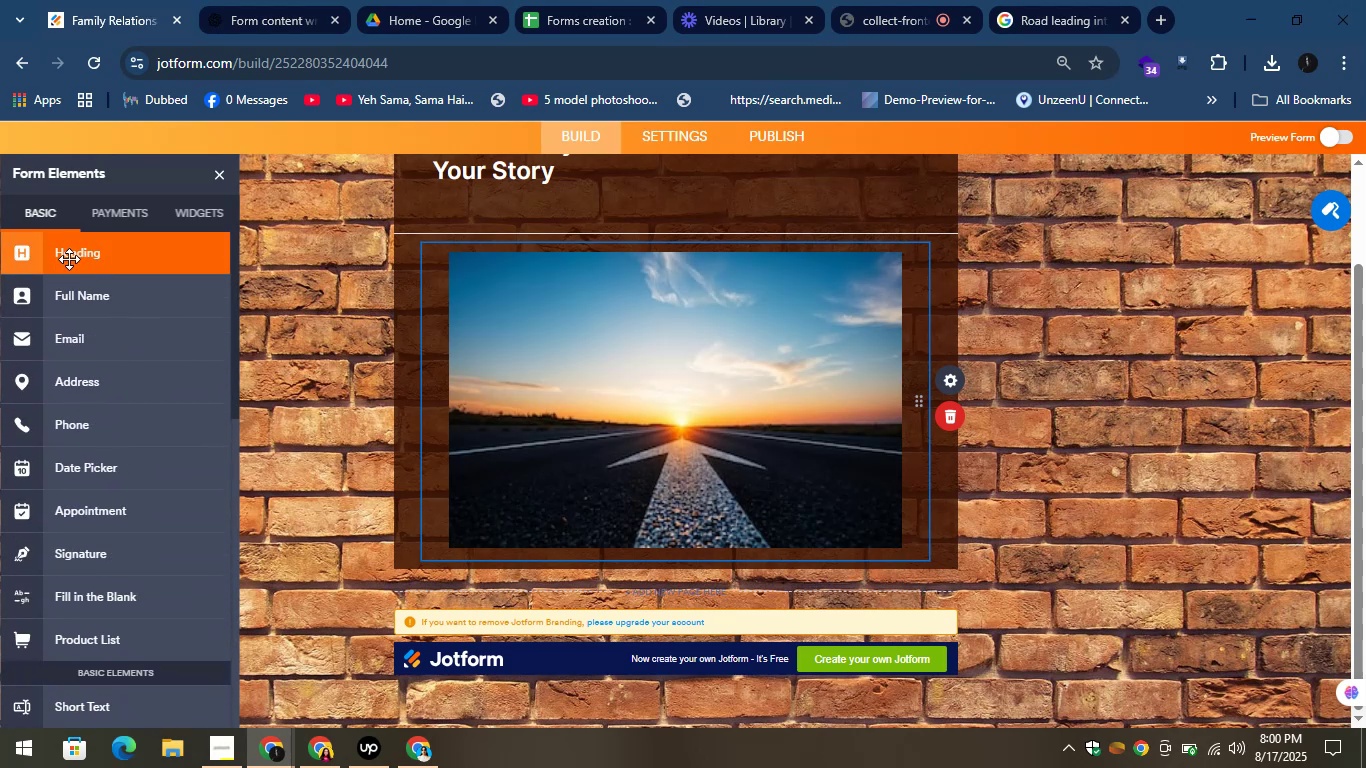 
left_click_drag(start_coordinate=[78, 310], to_coordinate=[505, 581])
 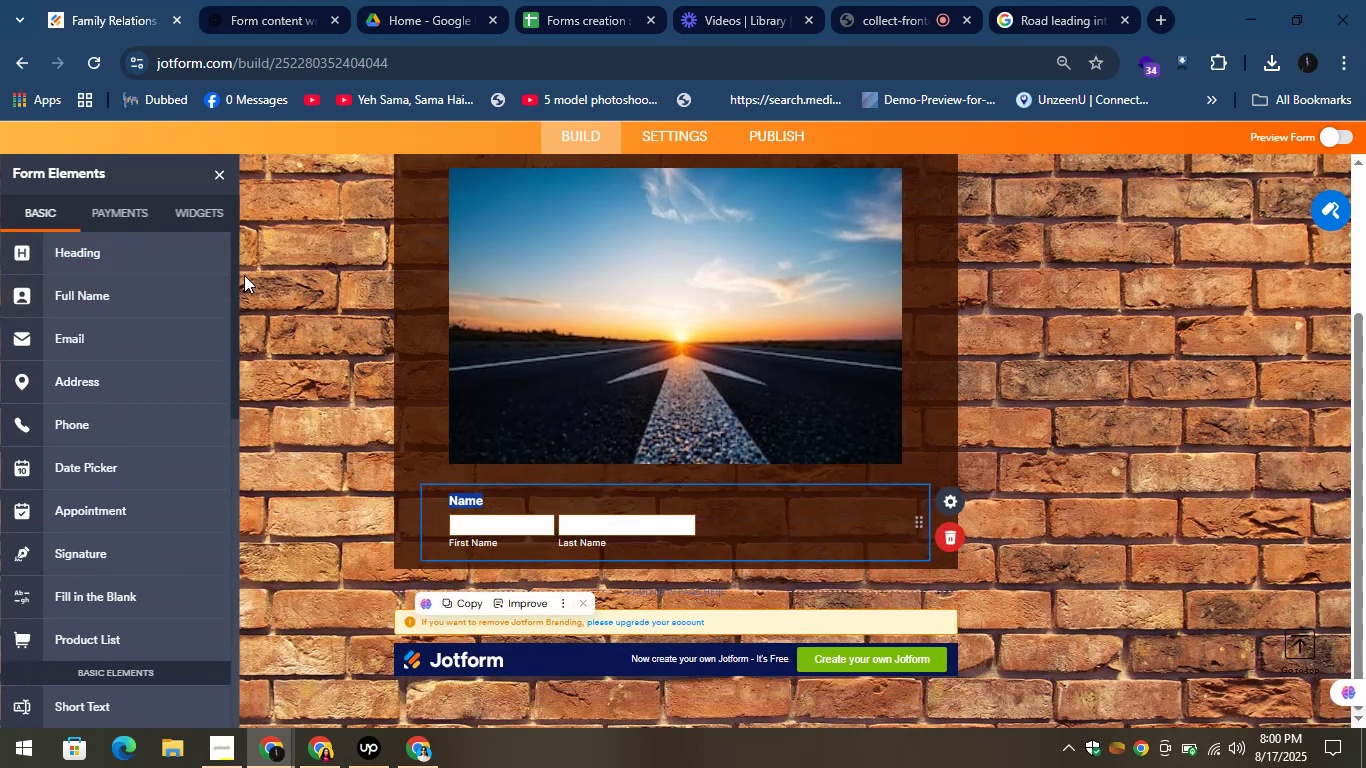 
left_click_drag(start_coordinate=[71, 336], to_coordinate=[448, 549])
 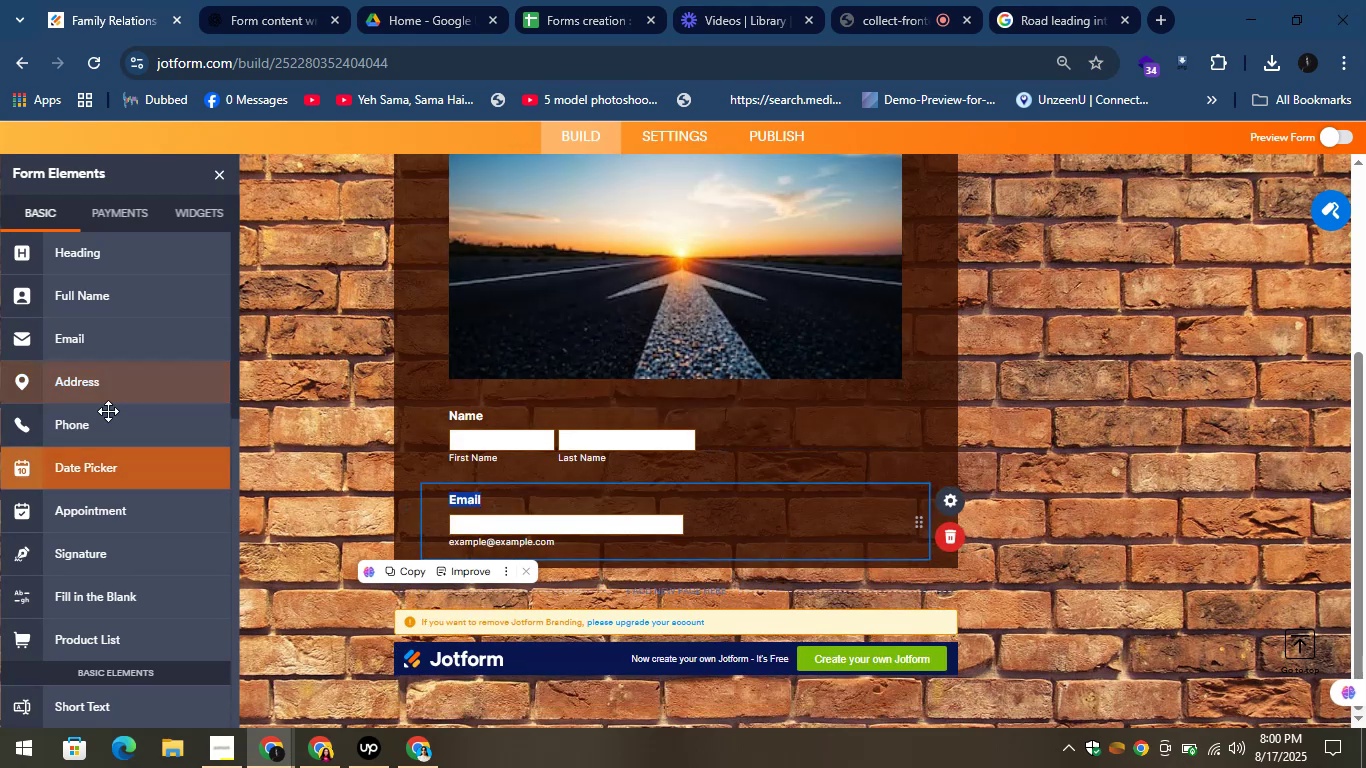 
left_click_drag(start_coordinate=[100, 434], to_coordinate=[521, 553])
 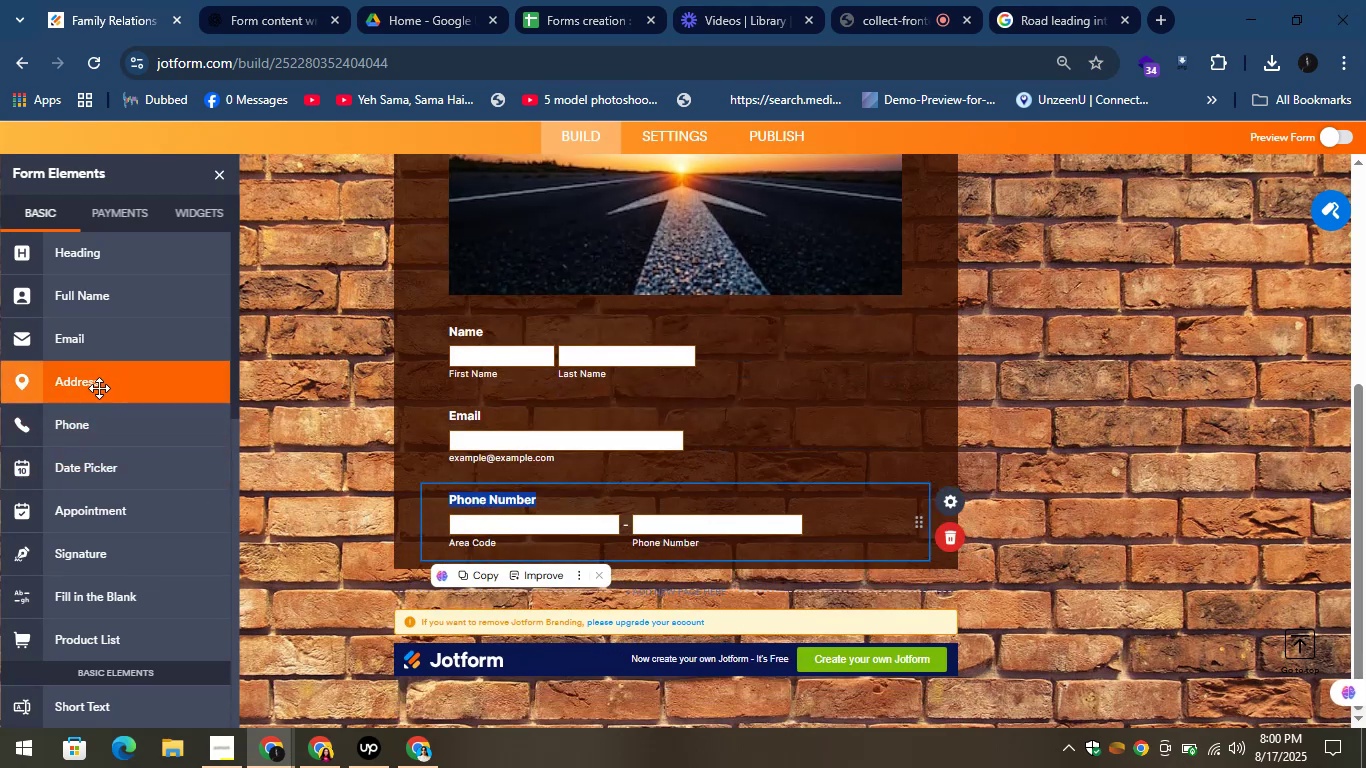 
left_click_drag(start_coordinate=[84, 378], to_coordinate=[492, 543])
 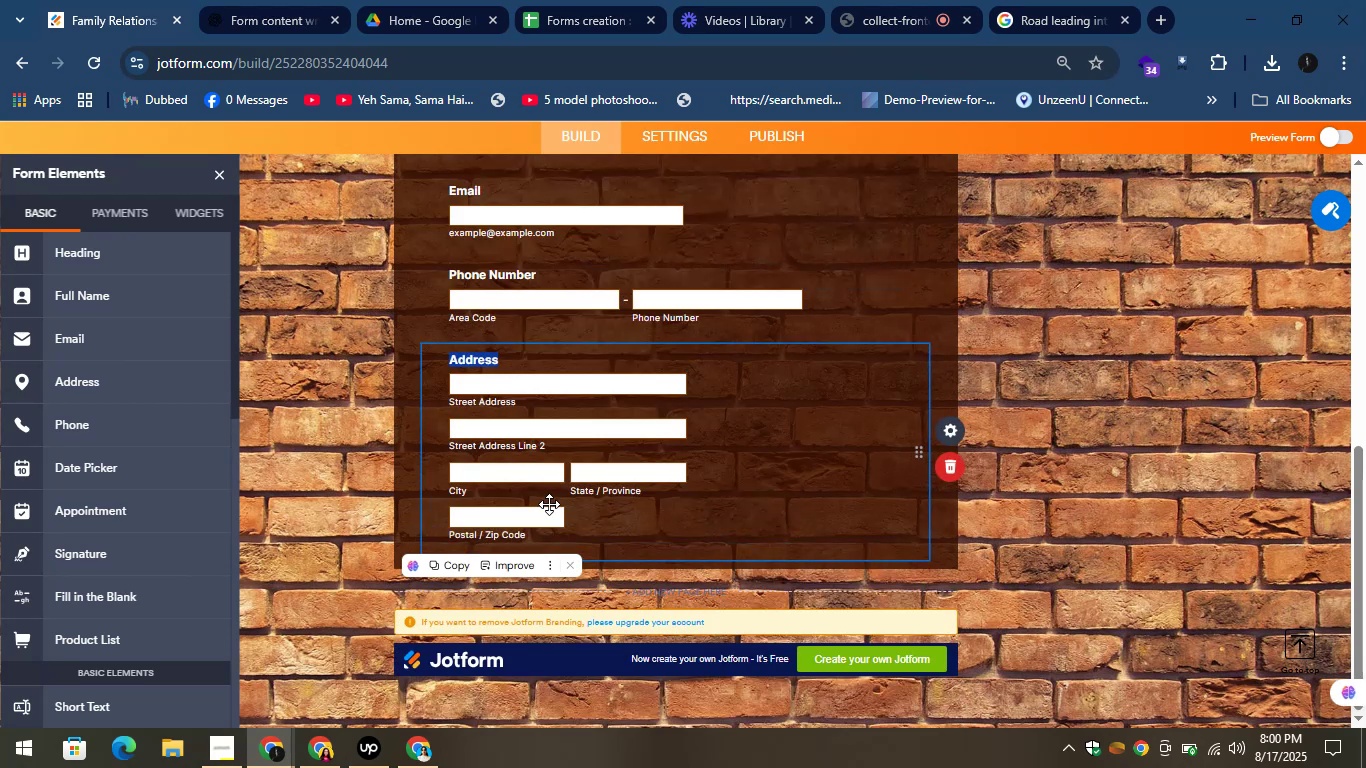 
left_click([1012, 388])
 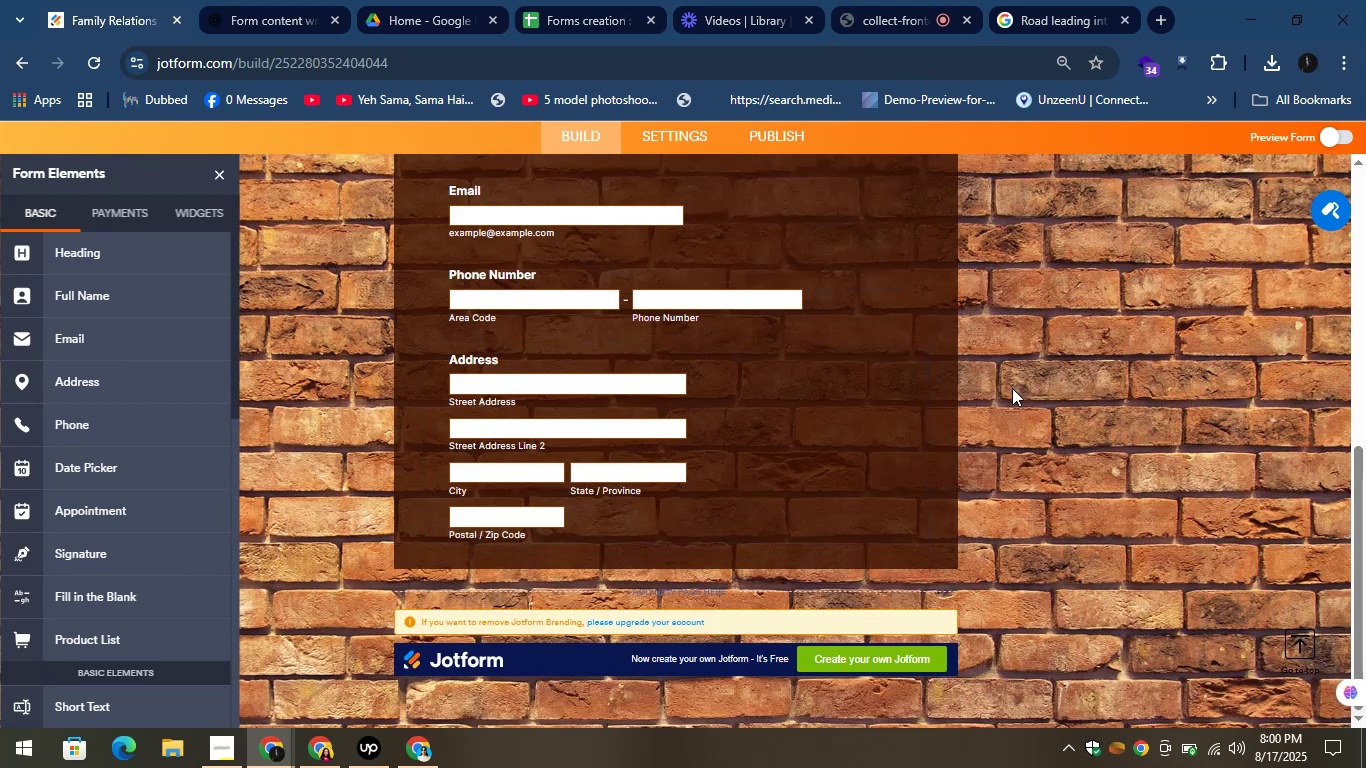 
scroll: coordinate [1009, 391], scroll_direction: up, amount: 2.0
 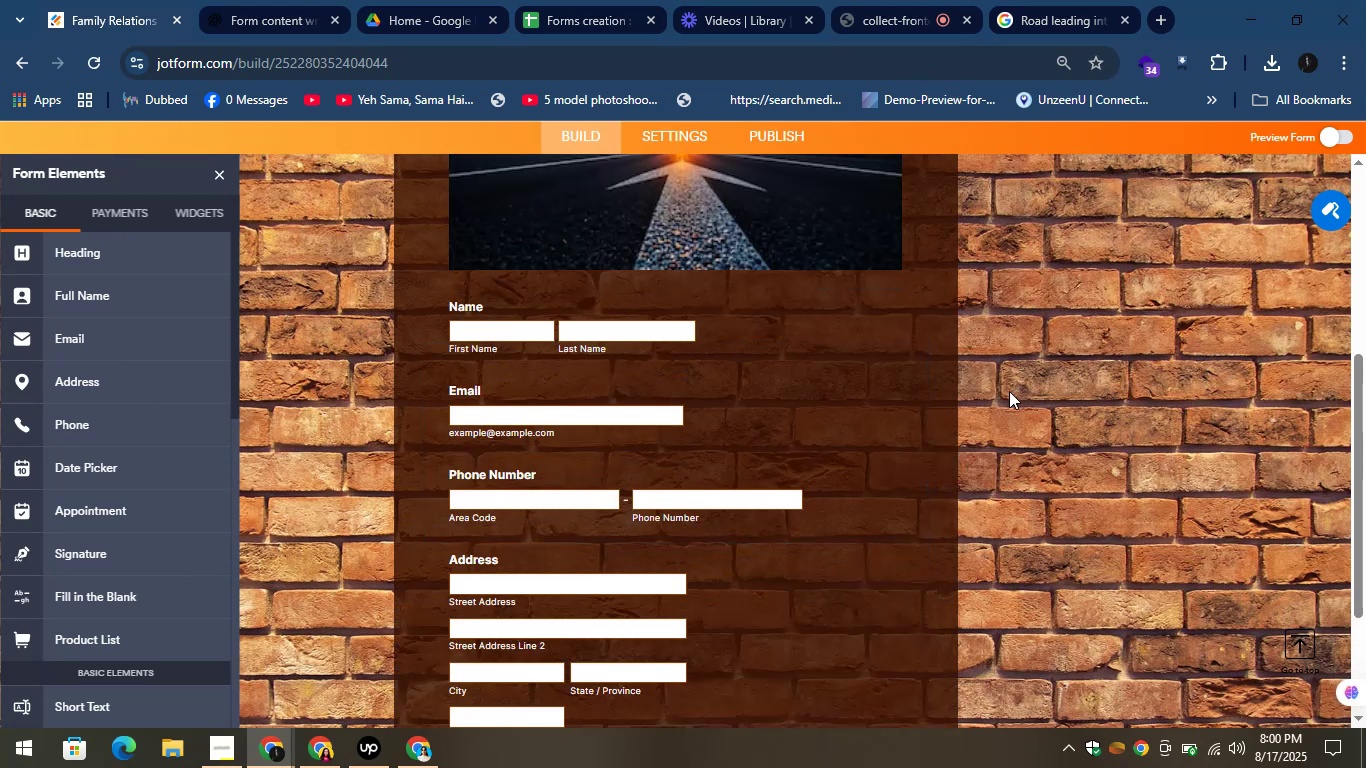 
scroll: coordinate [1009, 391], scroll_direction: down, amount: 1.0
 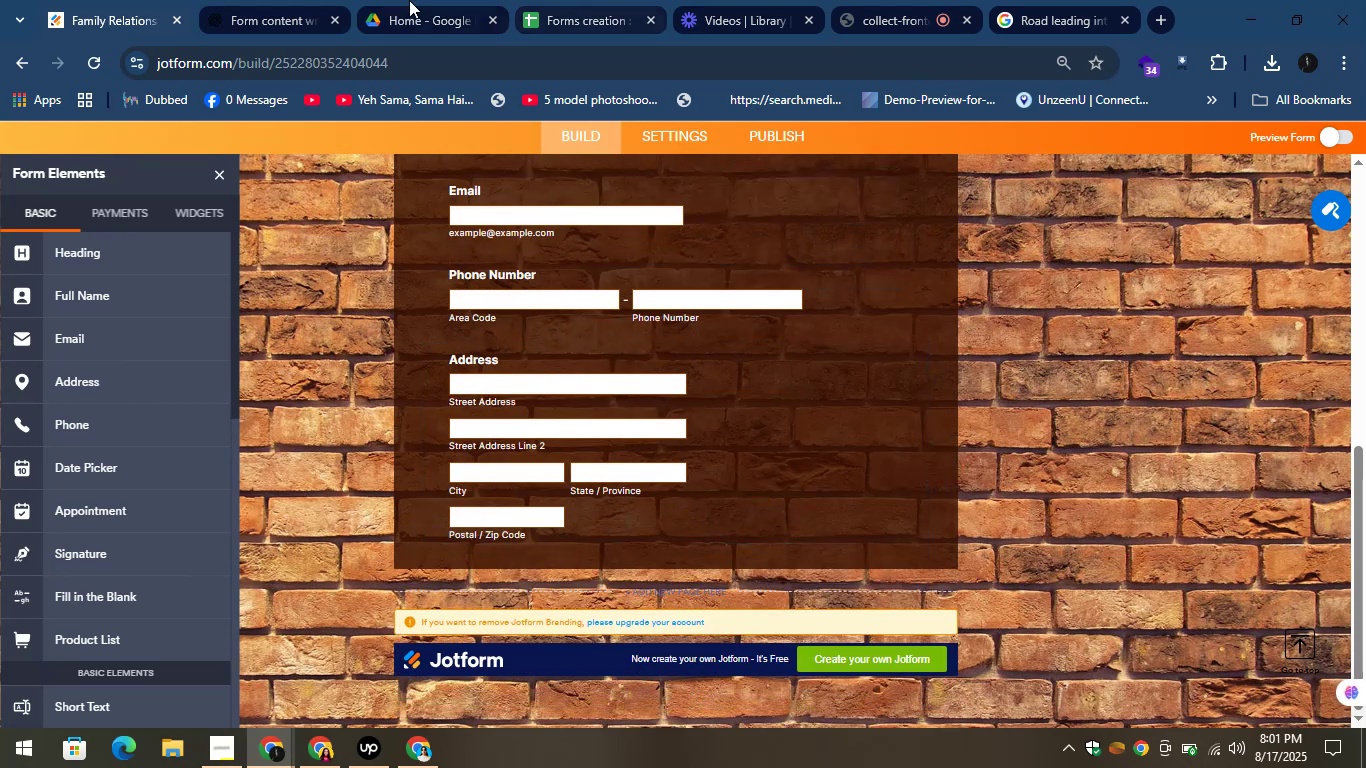 
left_click([239, 0])
 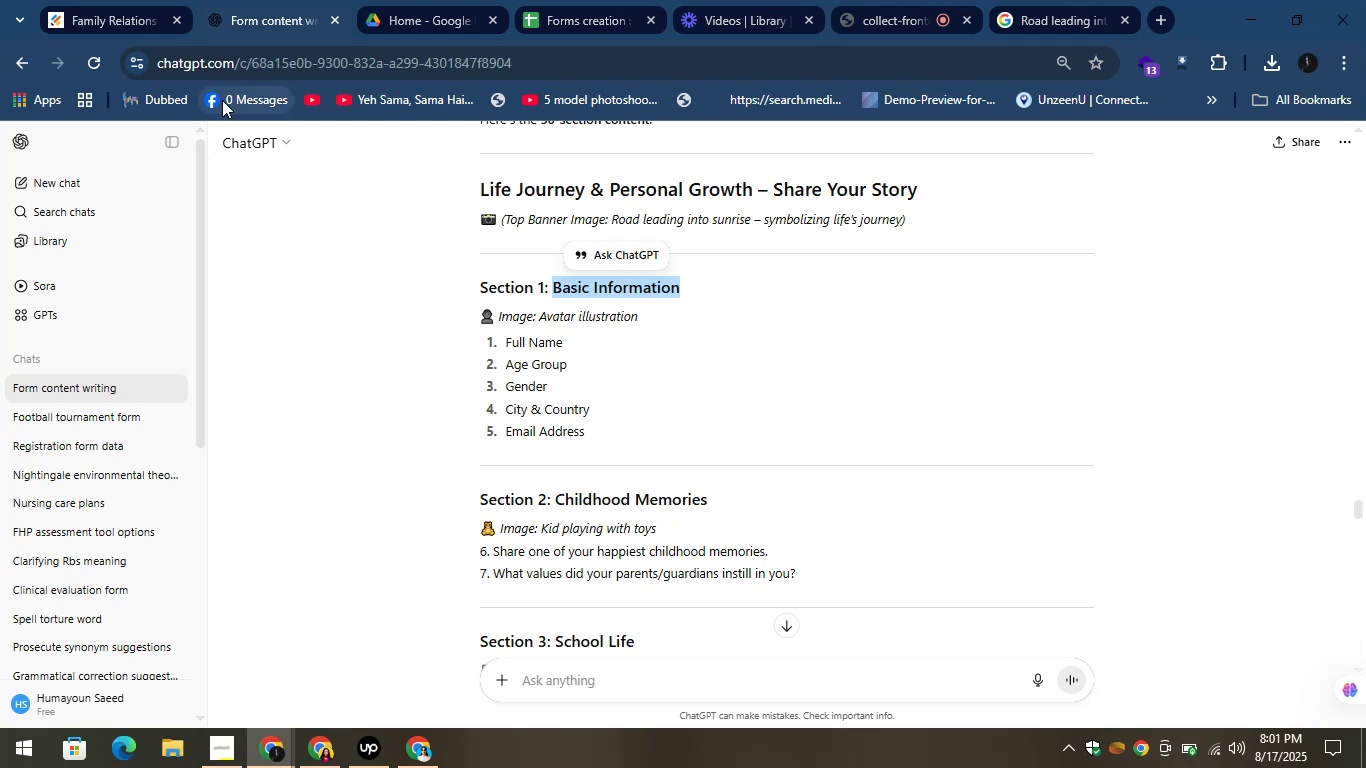 
scroll: coordinate [604, 379], scroll_direction: down, amount: 3.0
 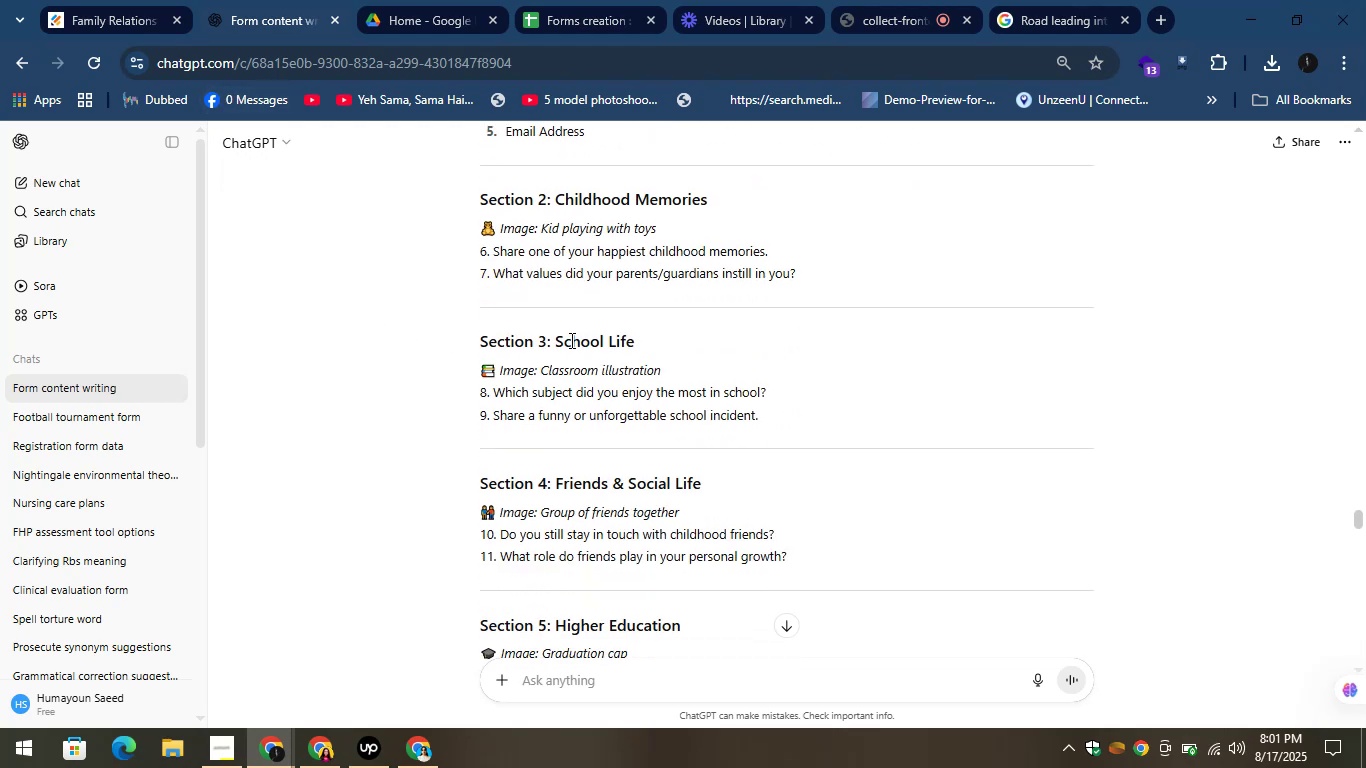 
scroll: coordinate [570, 340], scroll_direction: up, amount: 1.0
 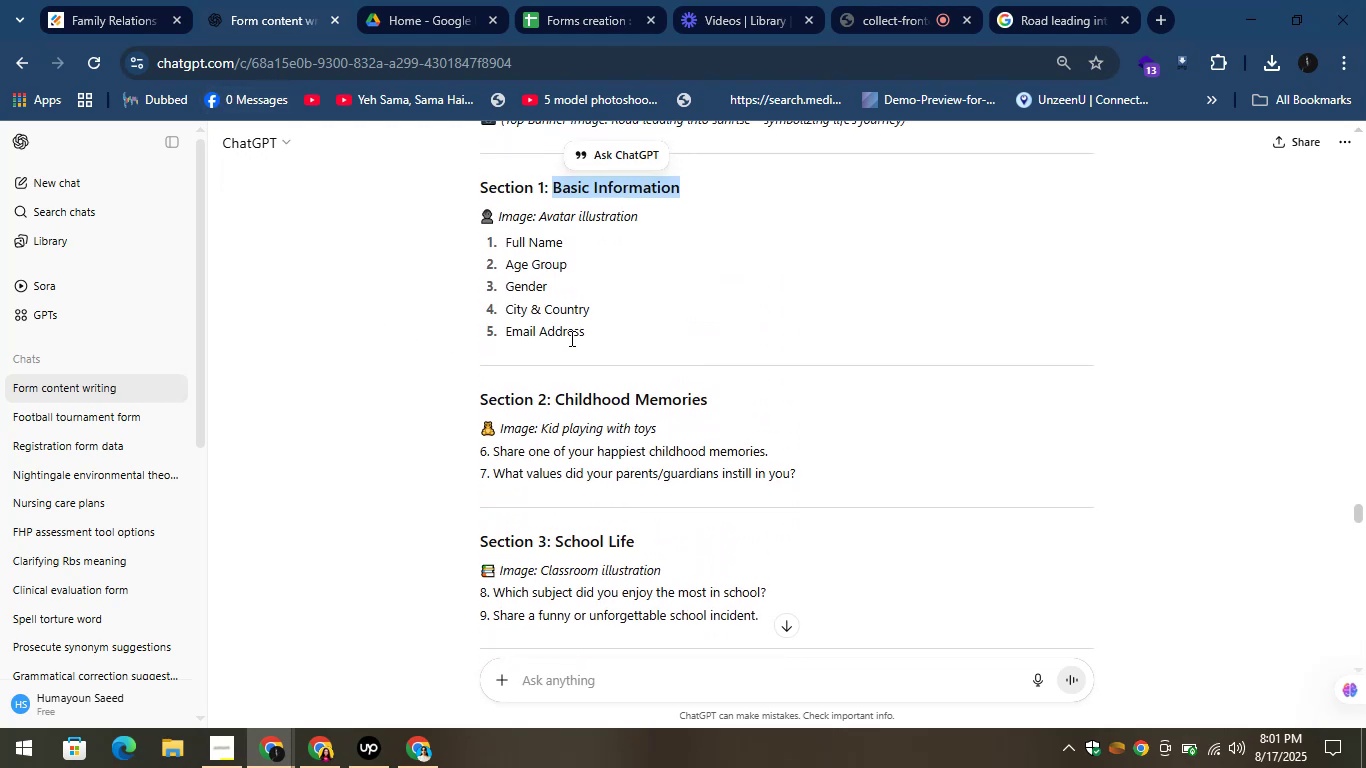 
left_click_drag(start_coordinate=[596, 309], to_coordinate=[543, 308])
 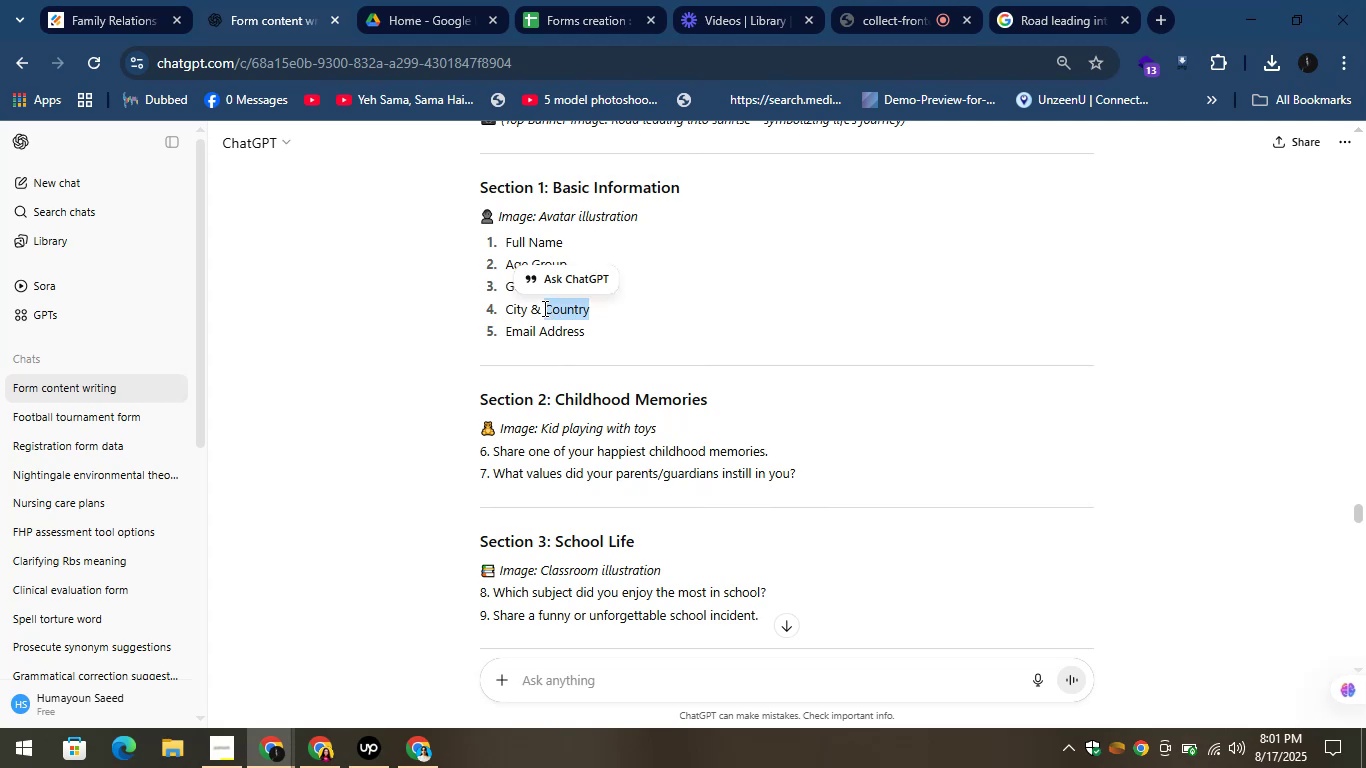 
right_click([543, 308])
 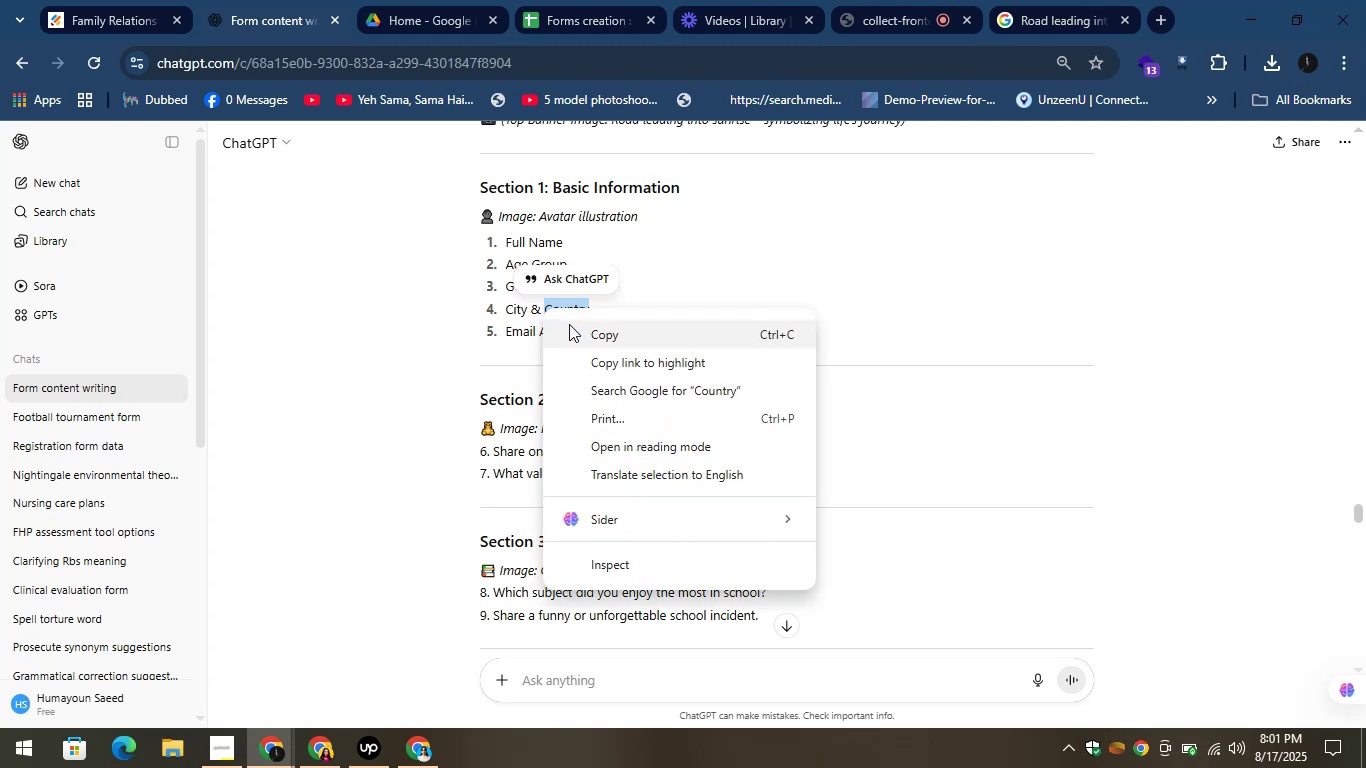 
left_click([569, 324])
 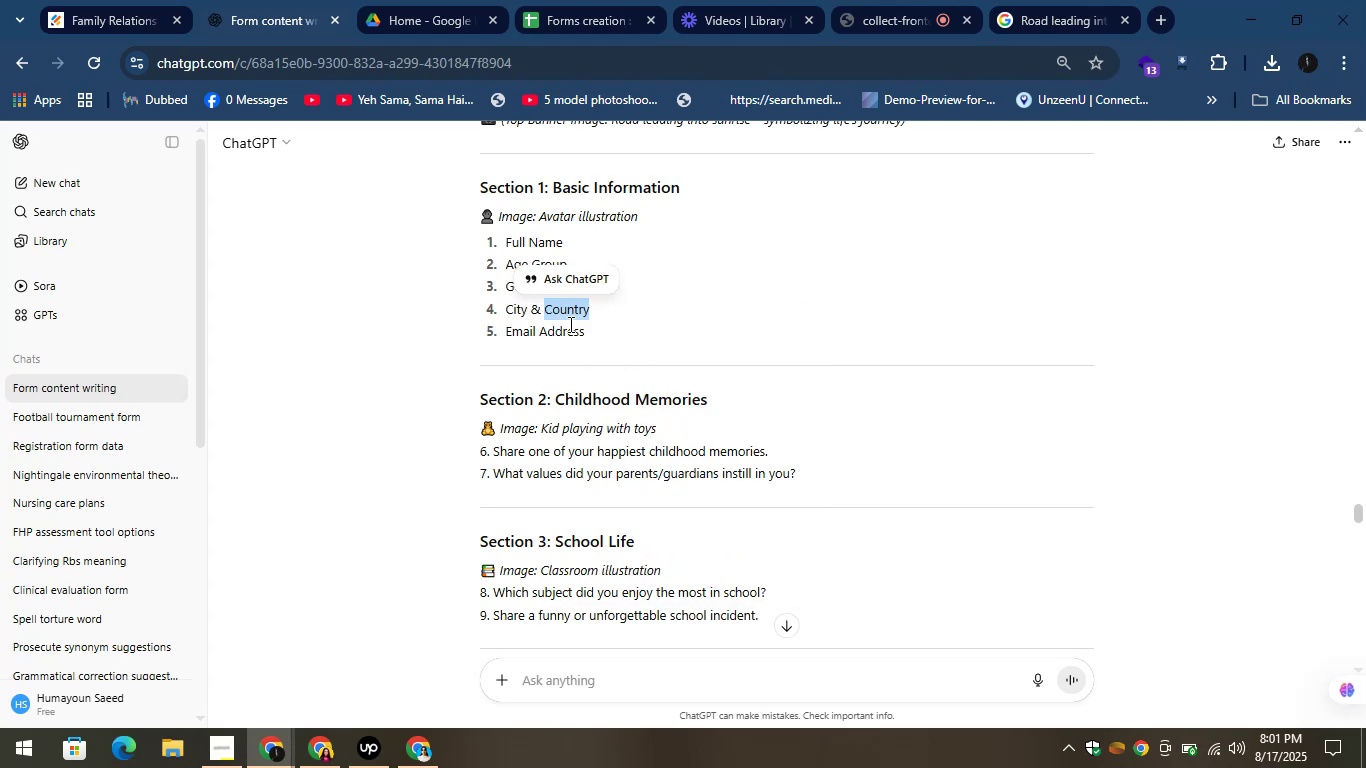 
left_click([632, 309])
 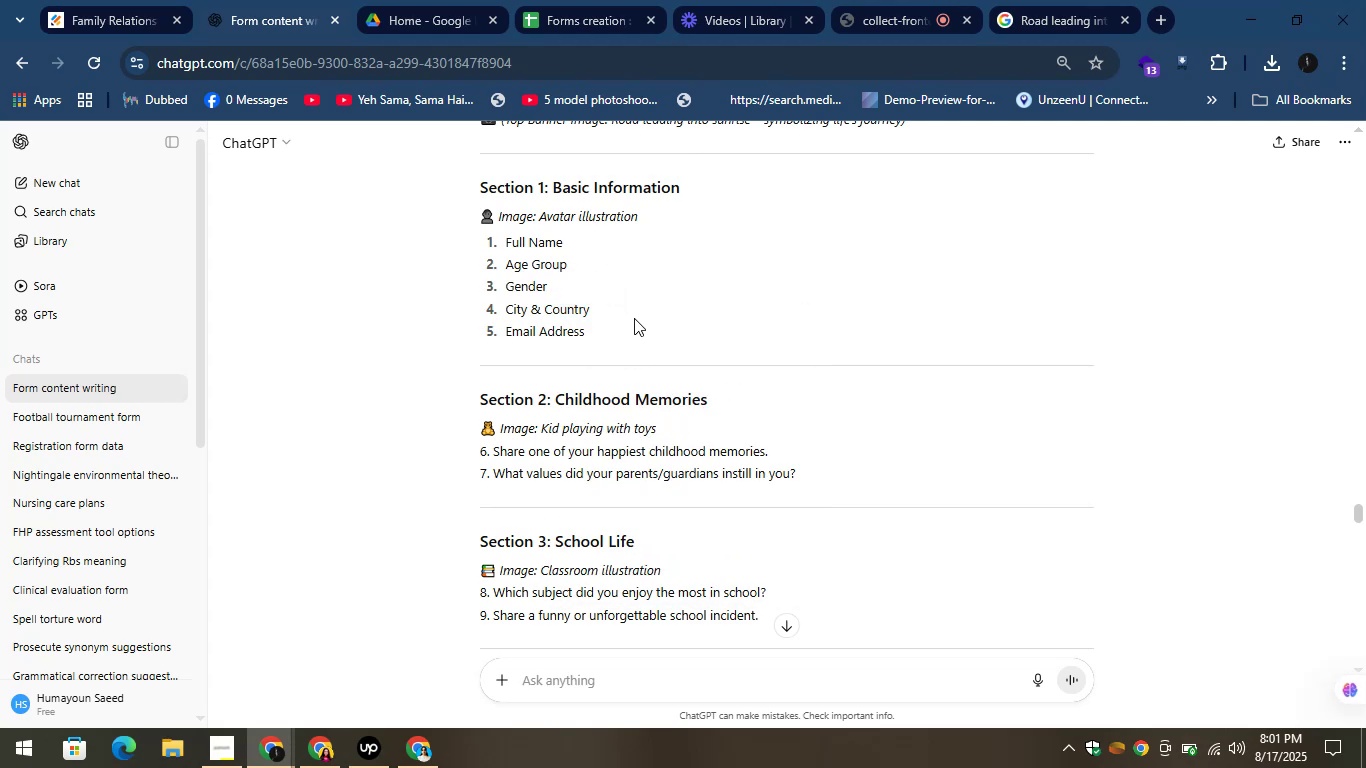 
scroll: coordinate [634, 321], scroll_direction: down, amount: 1.0
 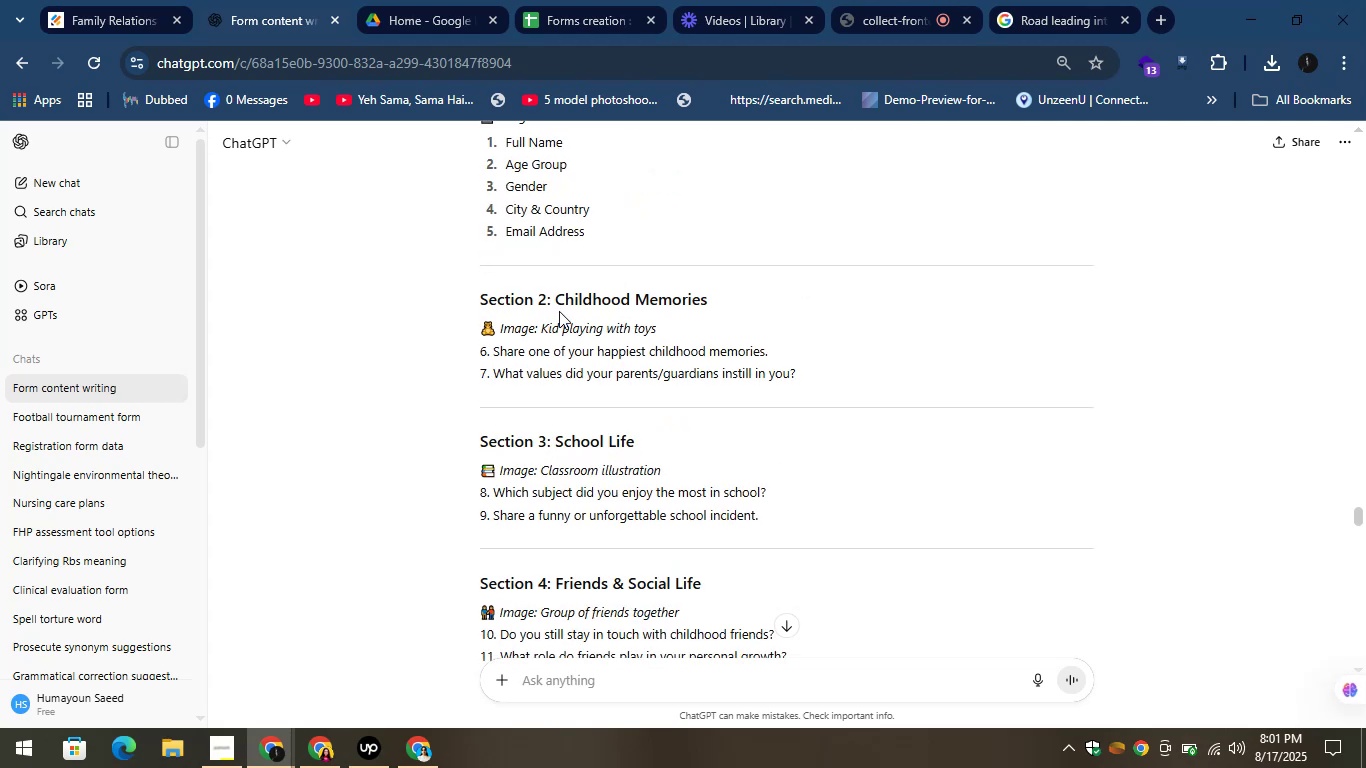 
left_click_drag(start_coordinate=[557, 297], to_coordinate=[710, 300])
 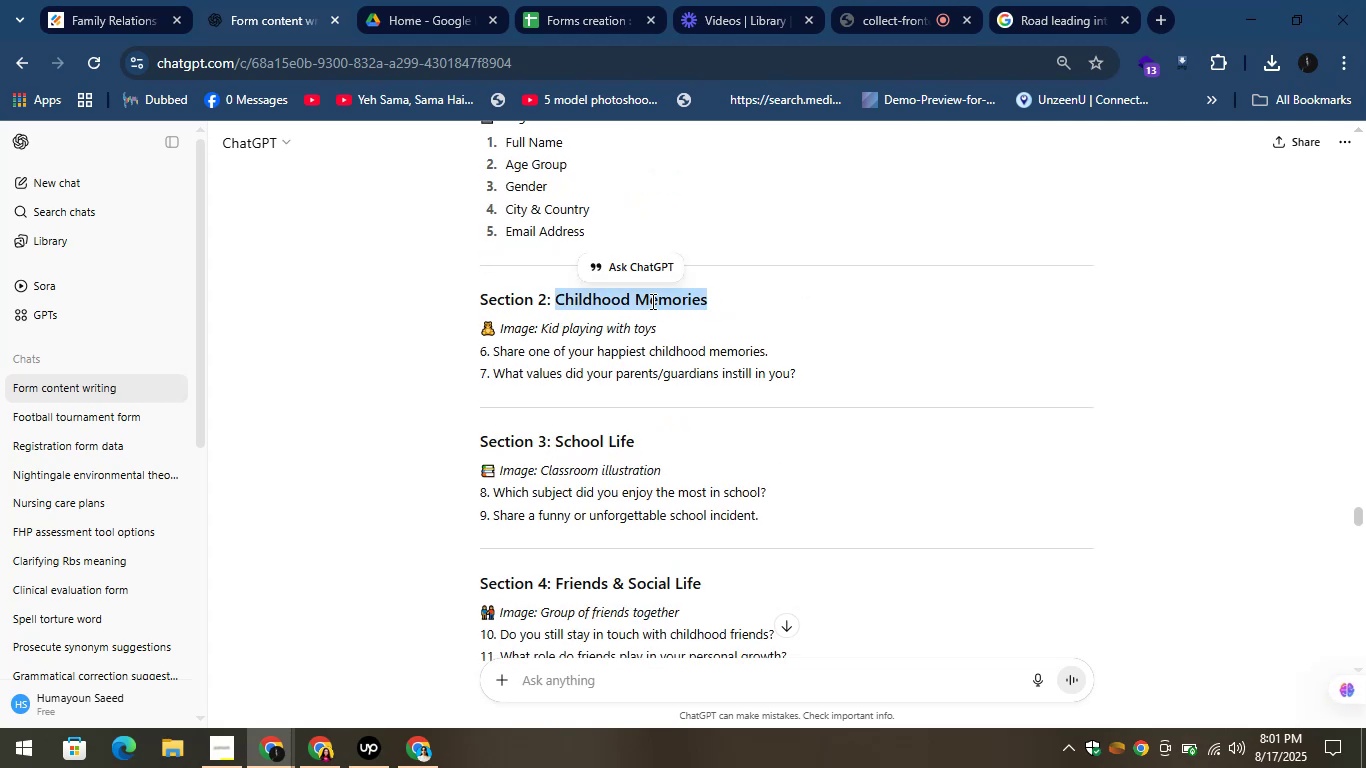 
right_click([646, 298])
 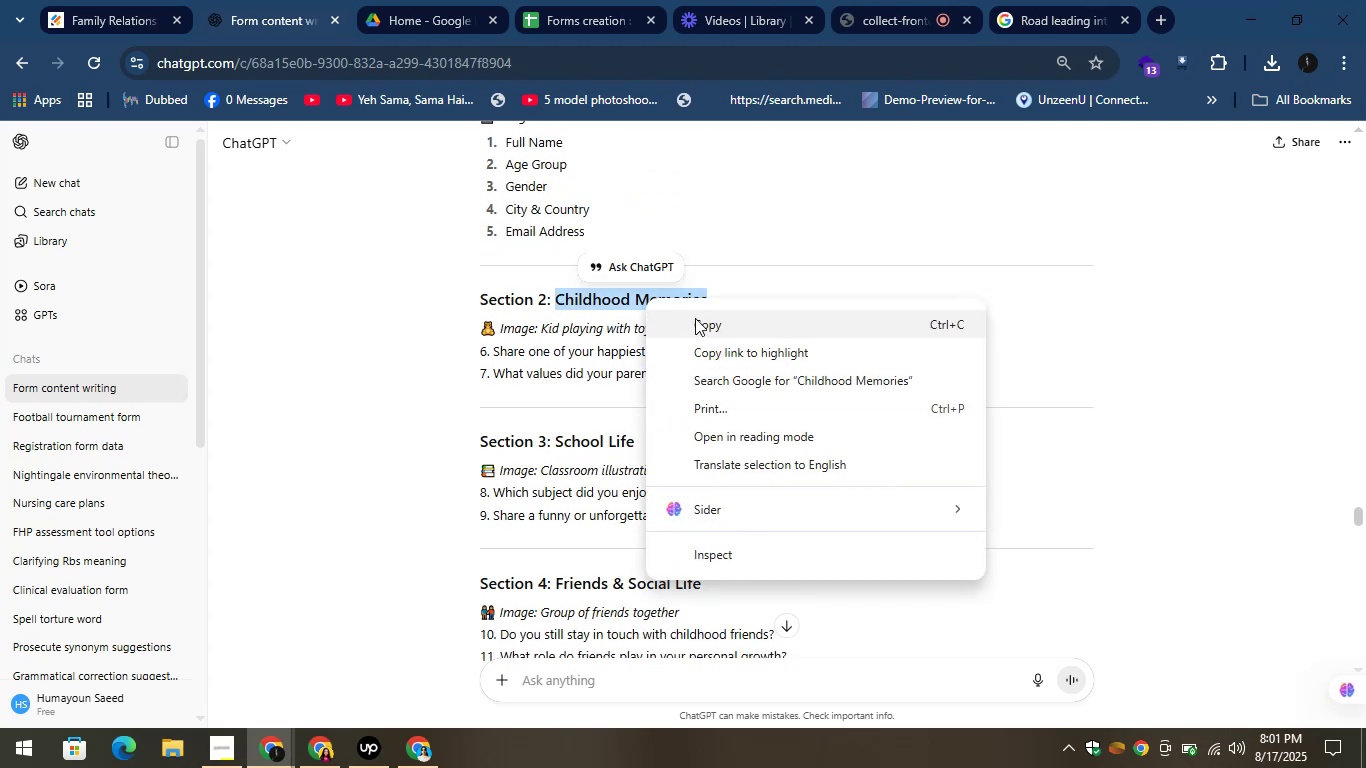 
left_click([701, 317])
 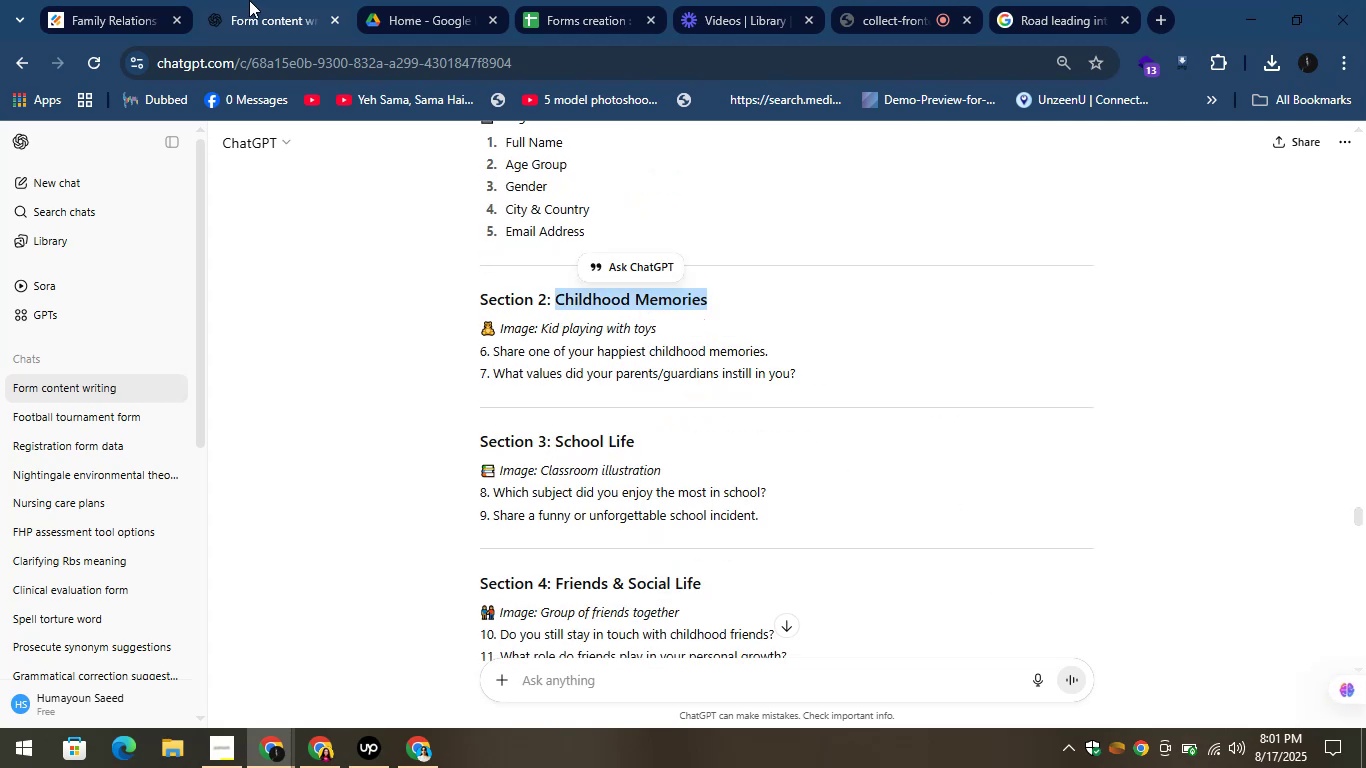 
left_click([249, 0])
 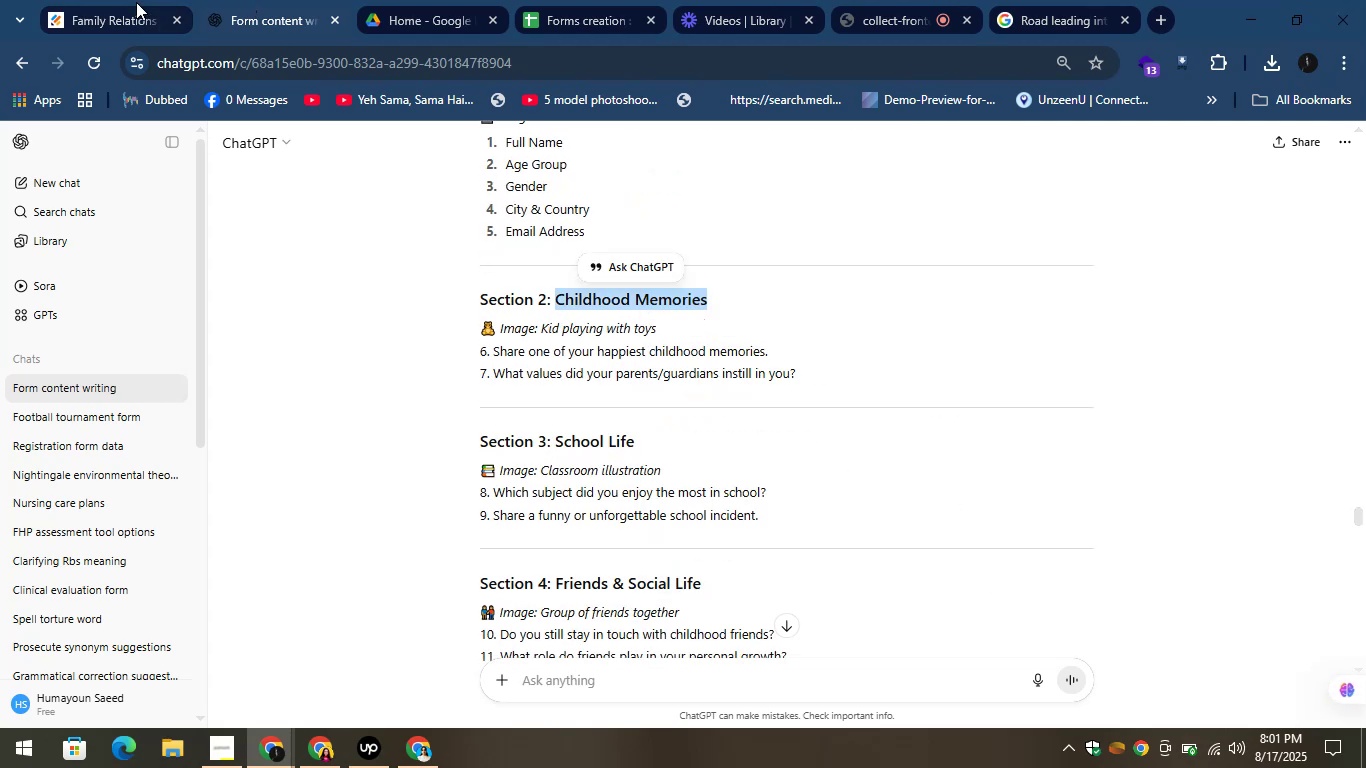 
left_click([120, 0])
 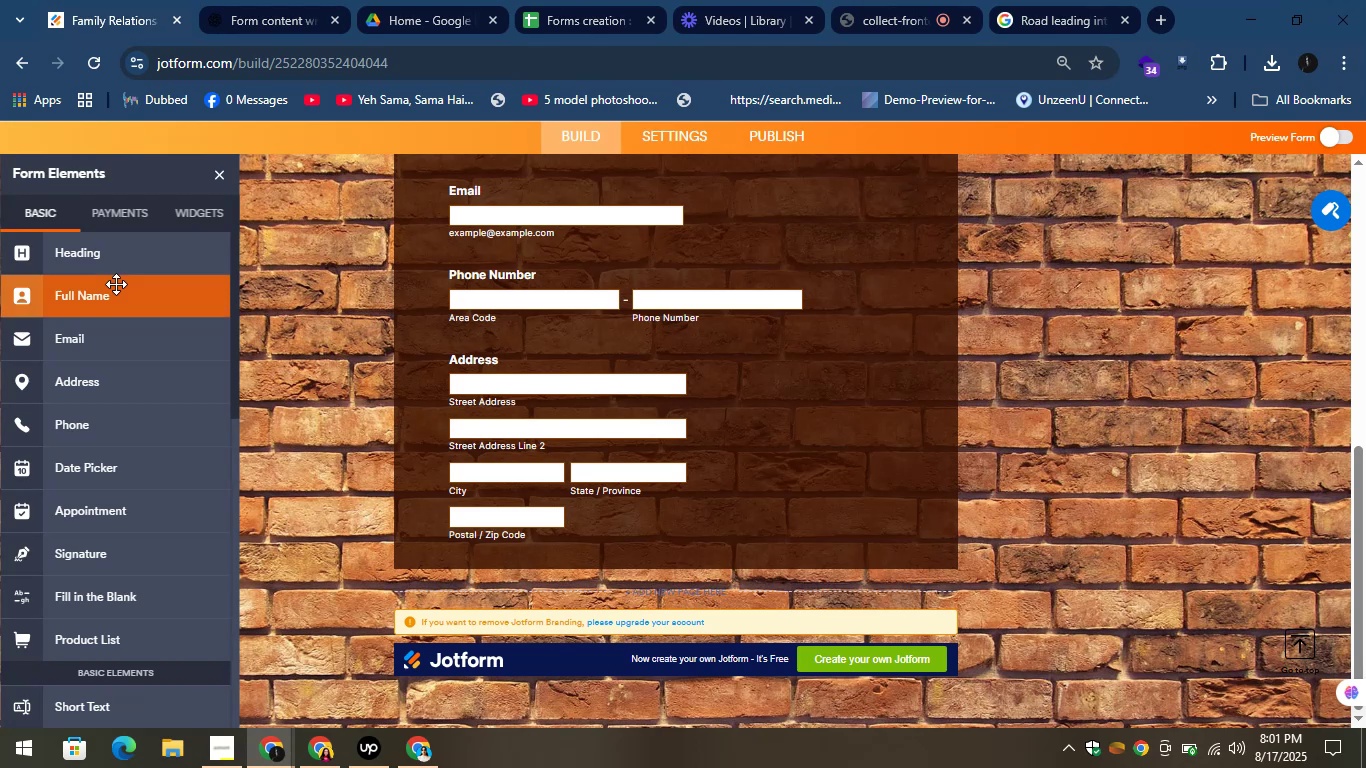 
left_click_drag(start_coordinate=[103, 252], to_coordinate=[499, 580])
 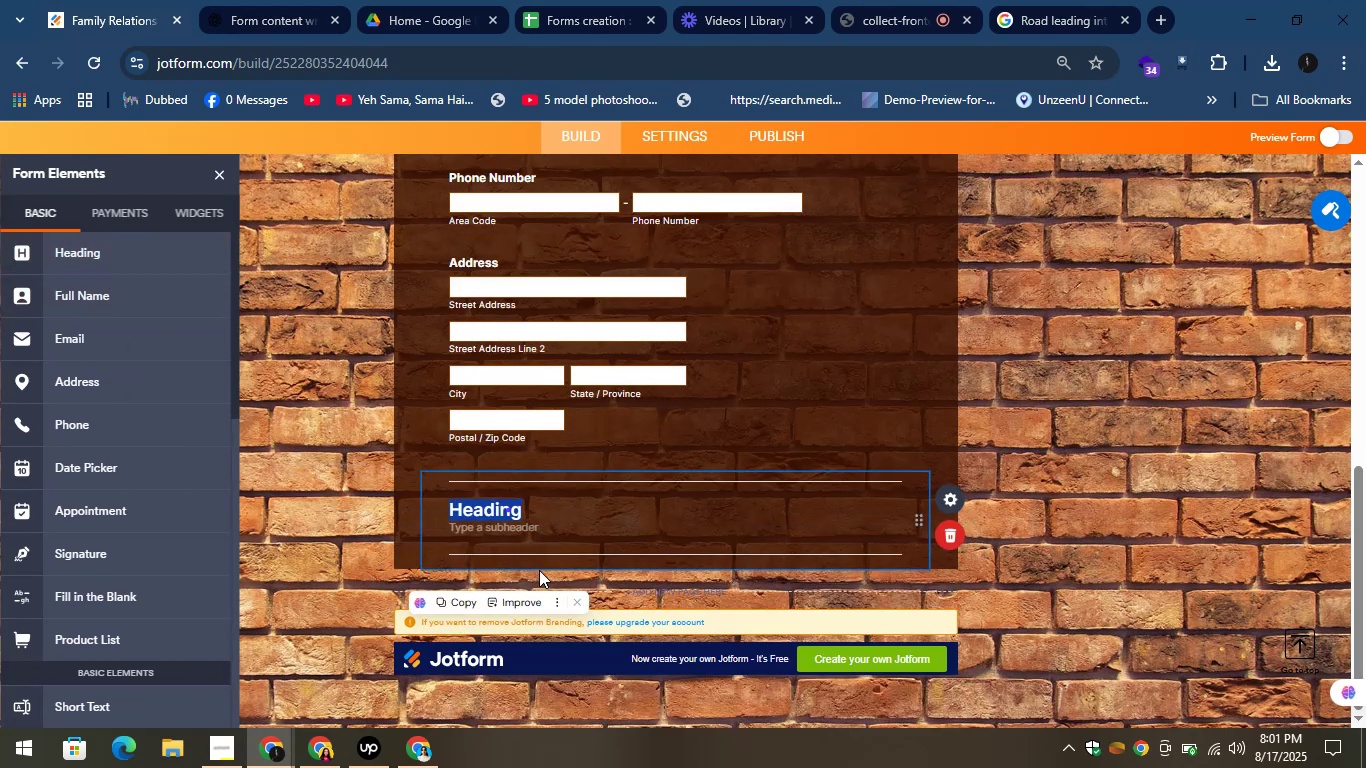 
right_click([476, 505])
 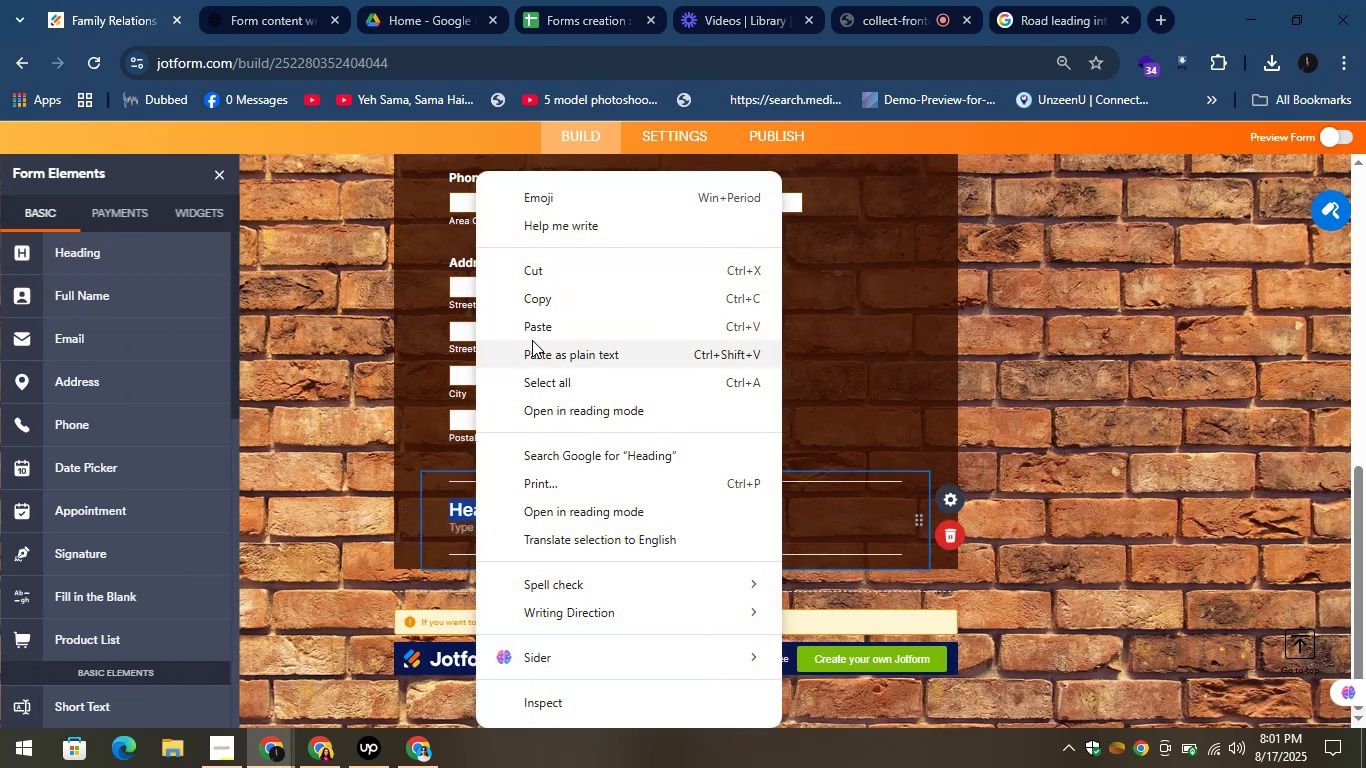 
left_click([531, 320])
 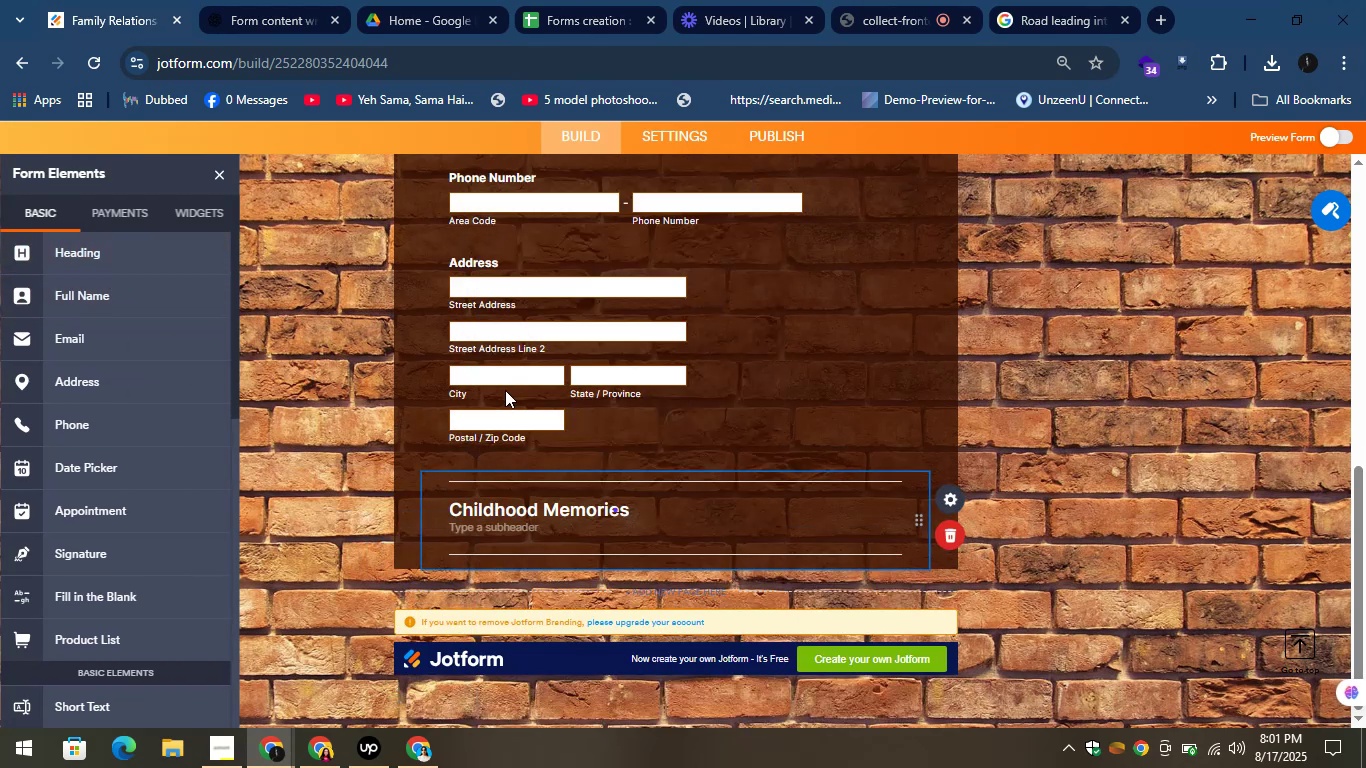 
left_click([239, 0])
 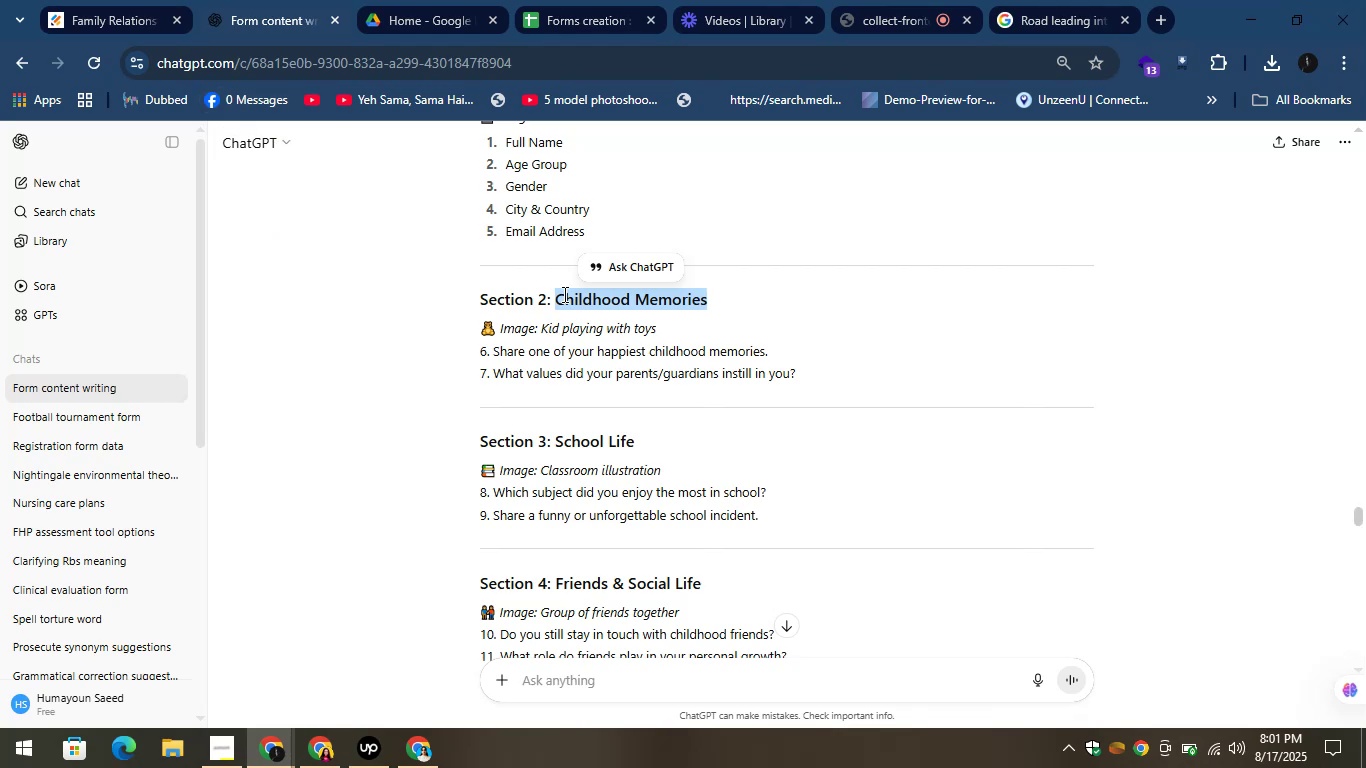 
left_click_drag(start_coordinate=[541, 327], to_coordinate=[669, 328])
 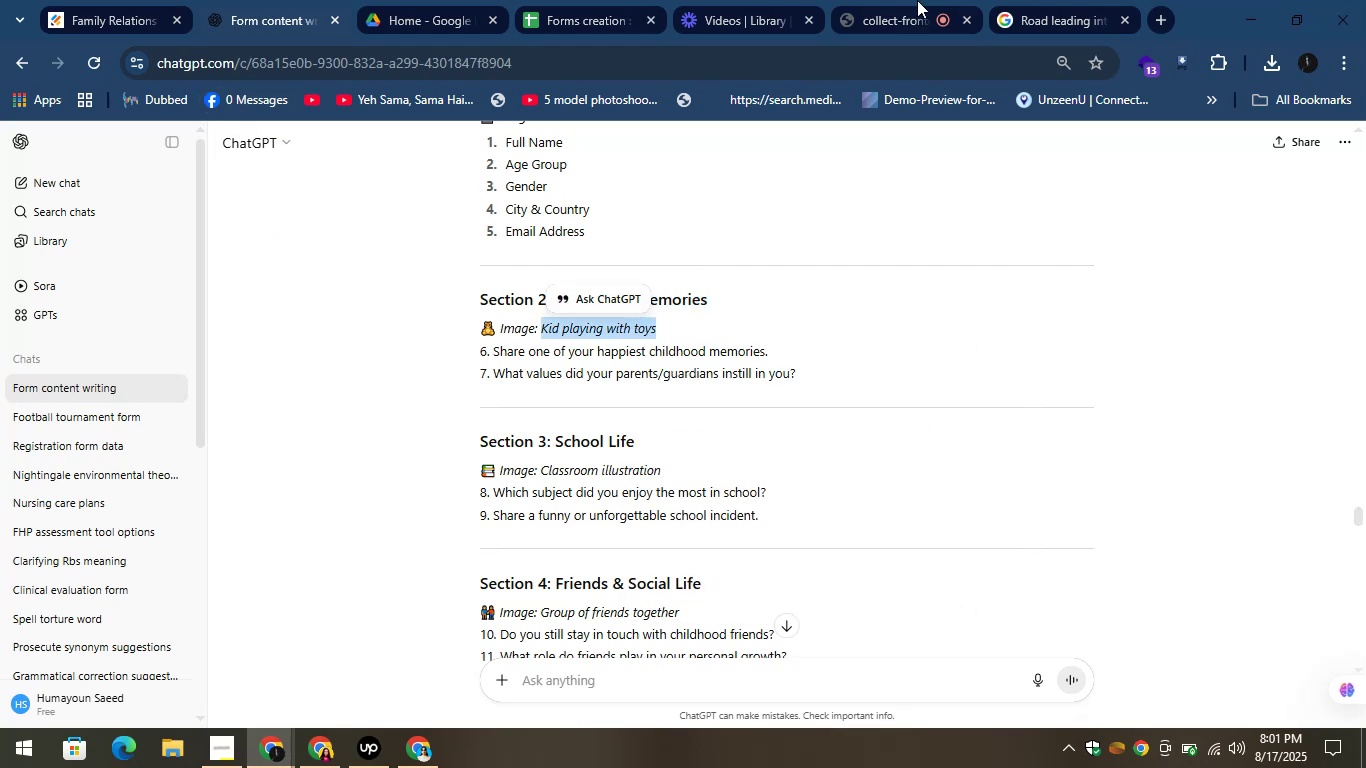 
left_click([1052, 0])
 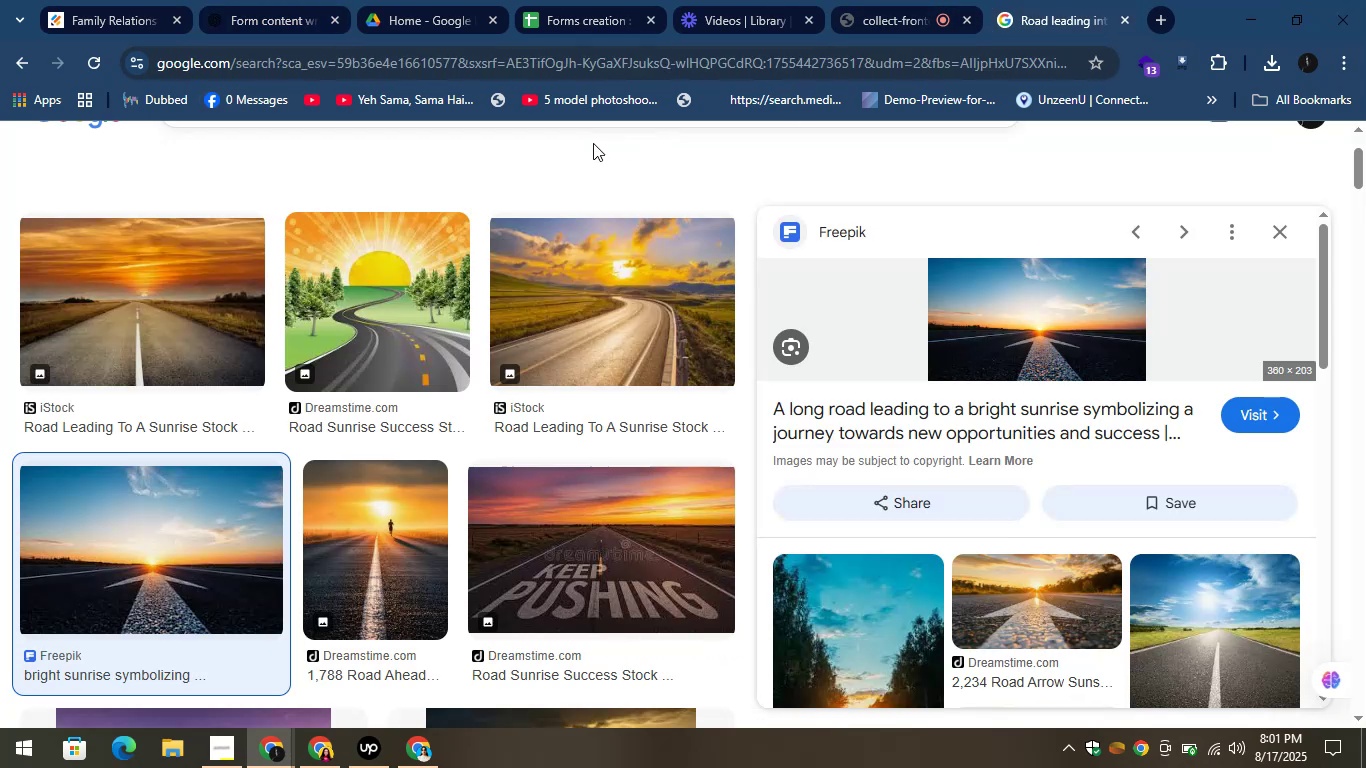 
scroll: coordinate [477, 188], scroll_direction: up, amount: 4.0
 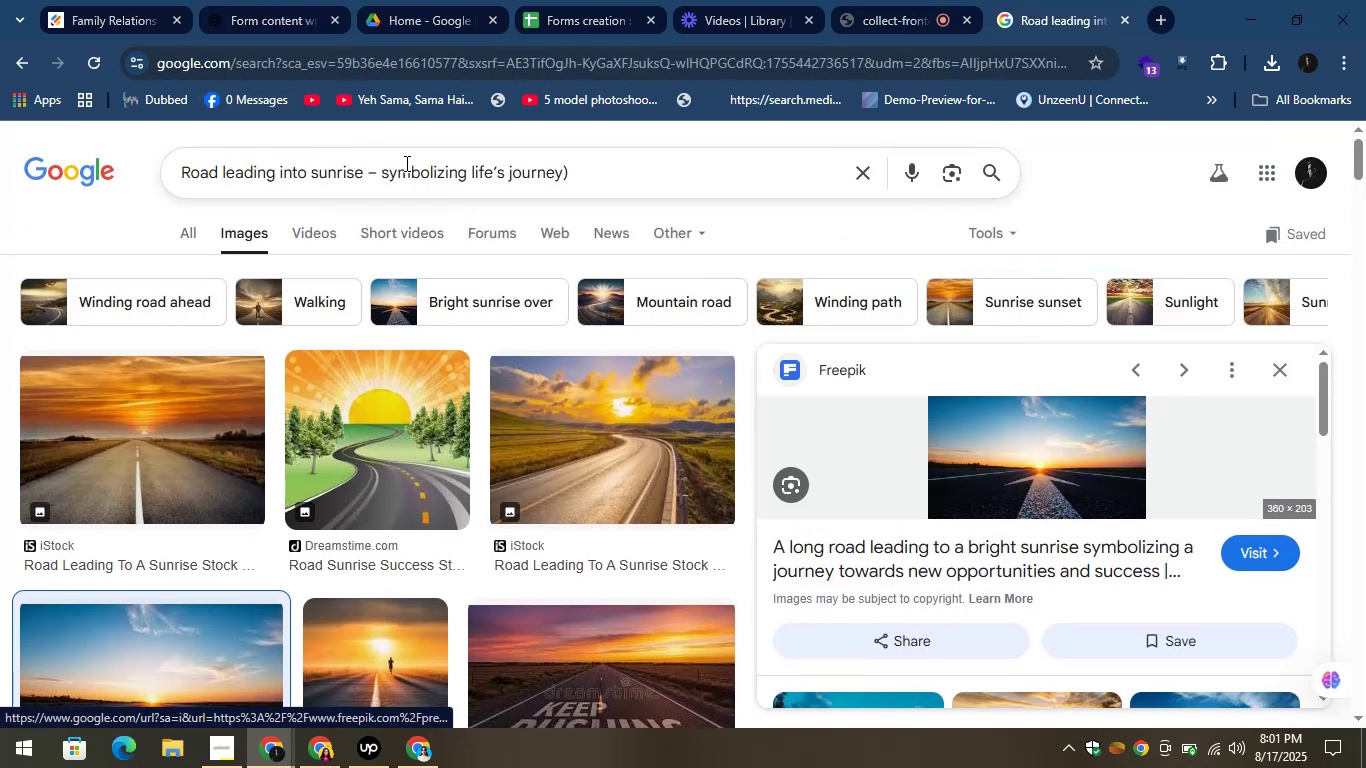 
left_click_drag(start_coordinate=[612, 176], to_coordinate=[56, 214])
 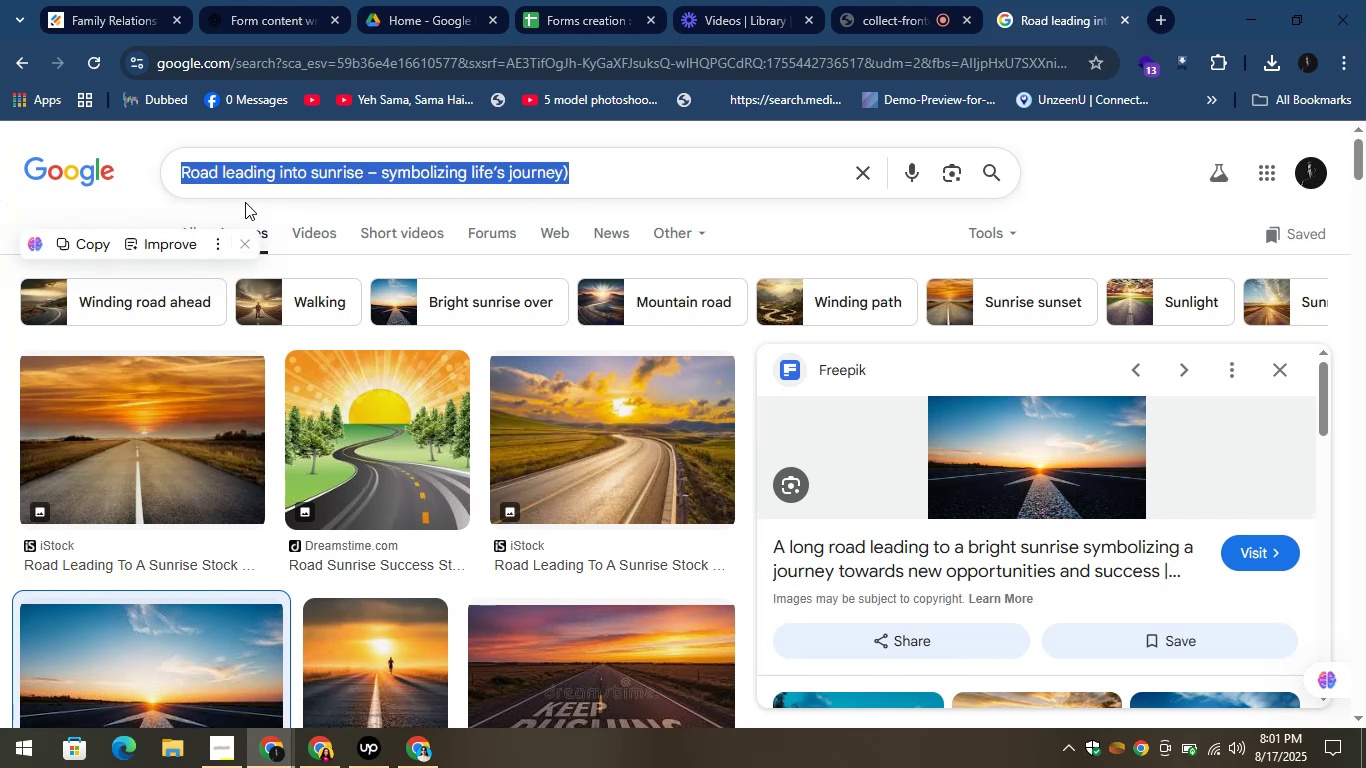 
right_click([283, 168])
 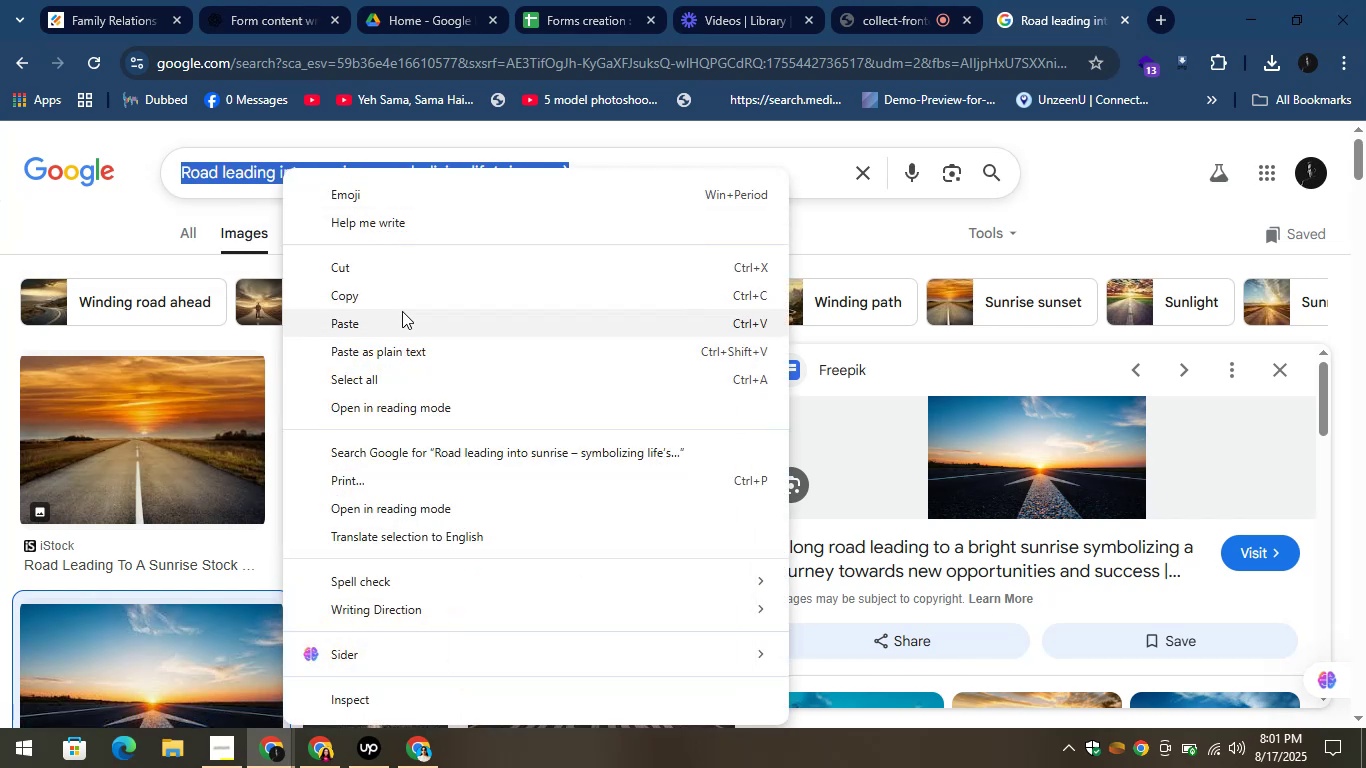 
left_click([403, 317])
 